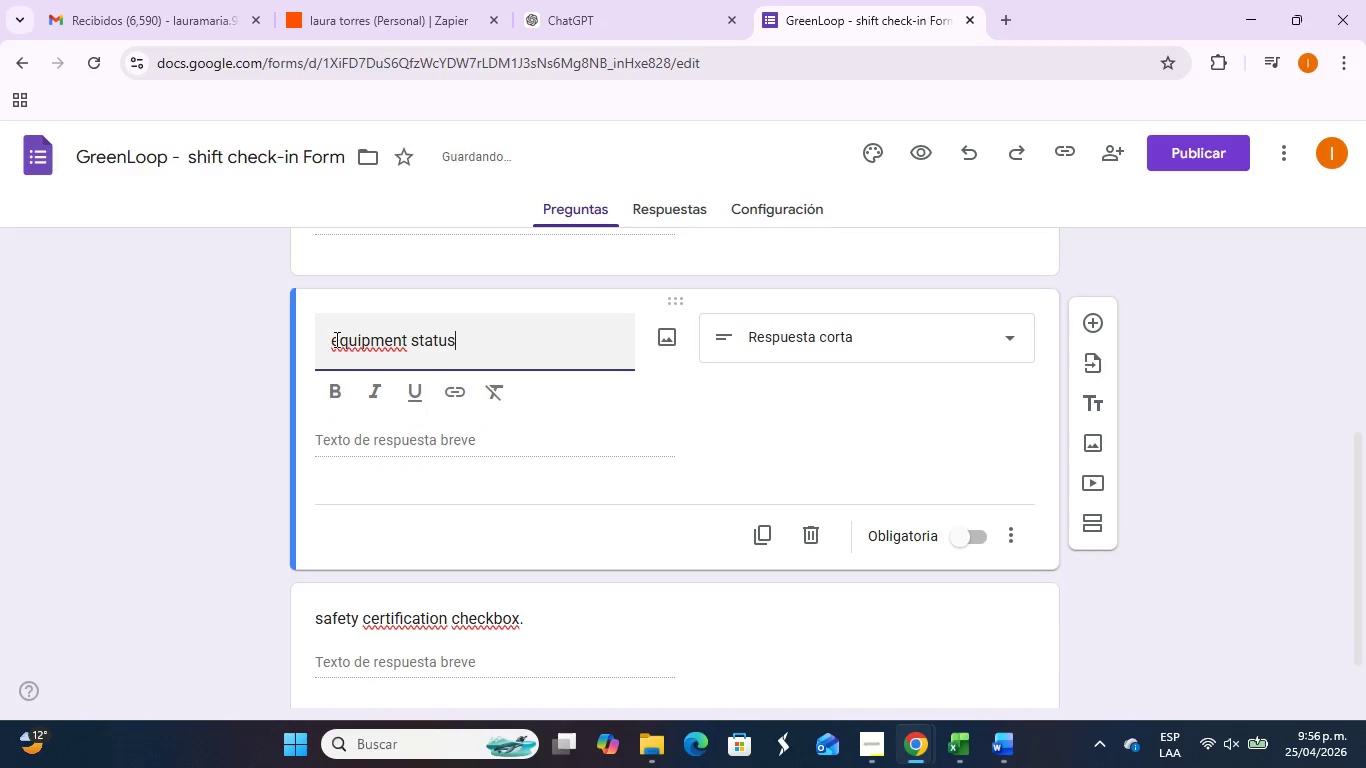 
left_click([335, 339])
 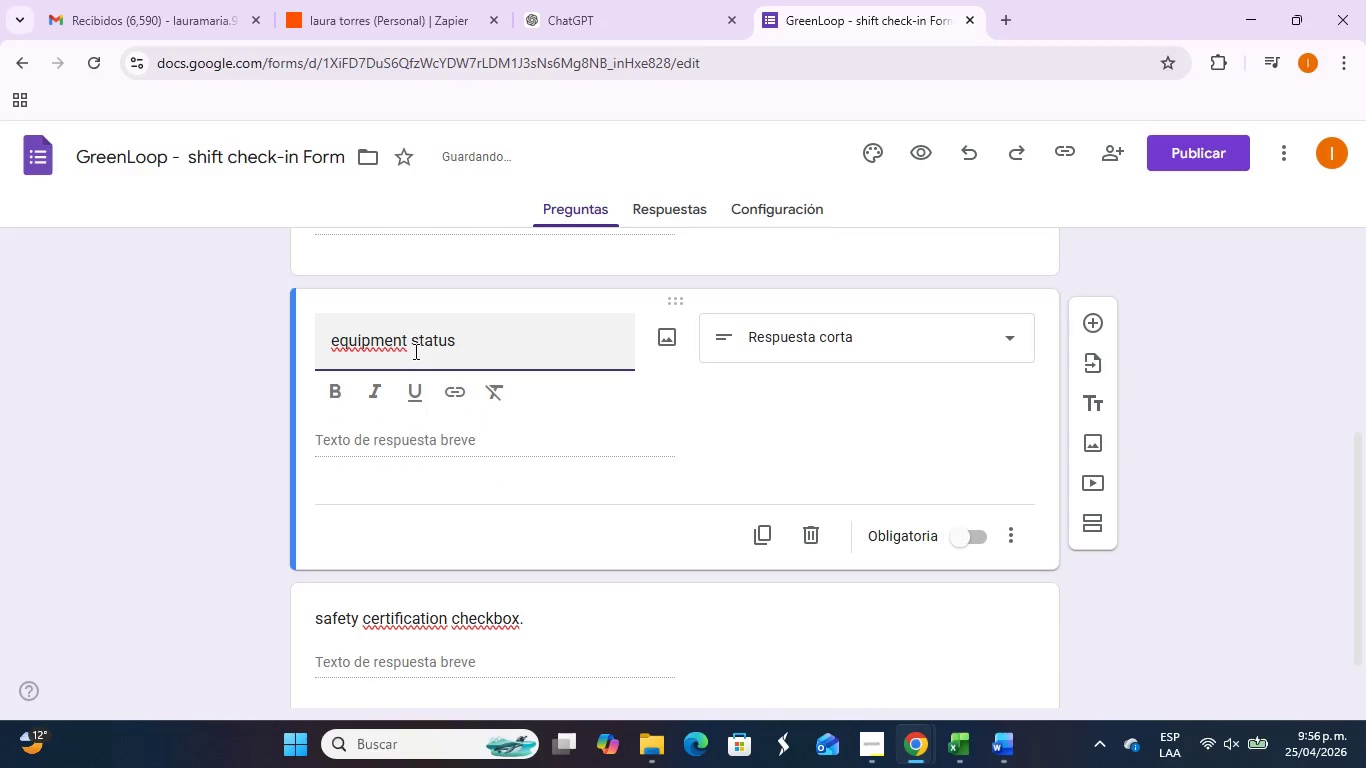 
key(Delete)
 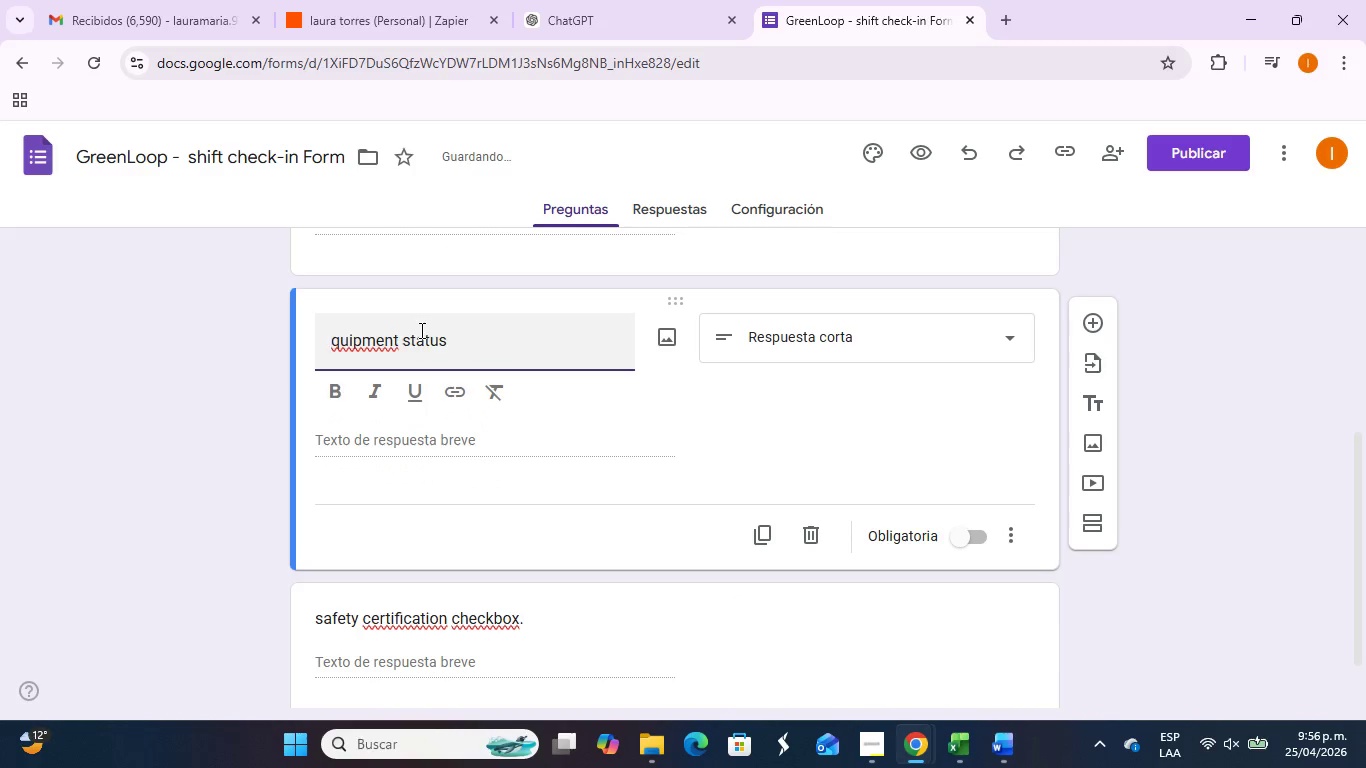 
key(E)
 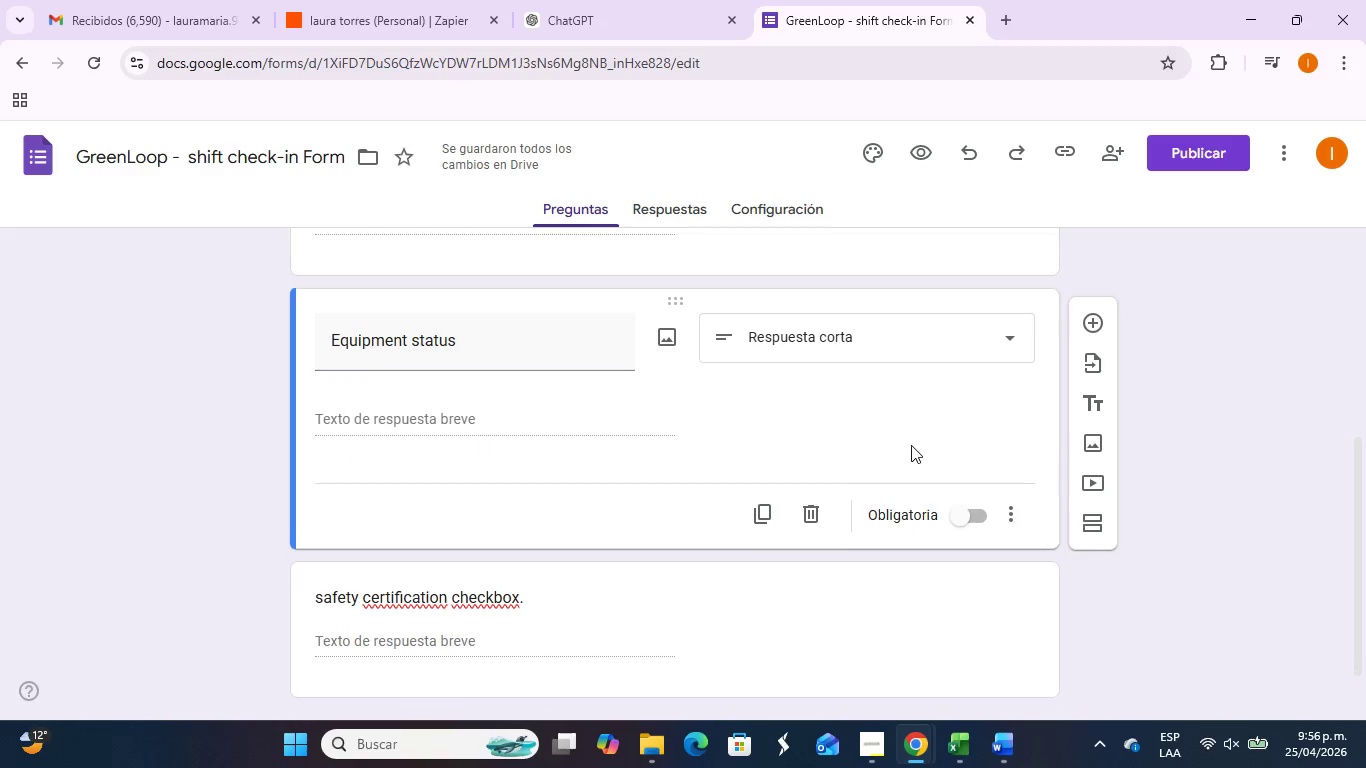 
wait(6.34)
 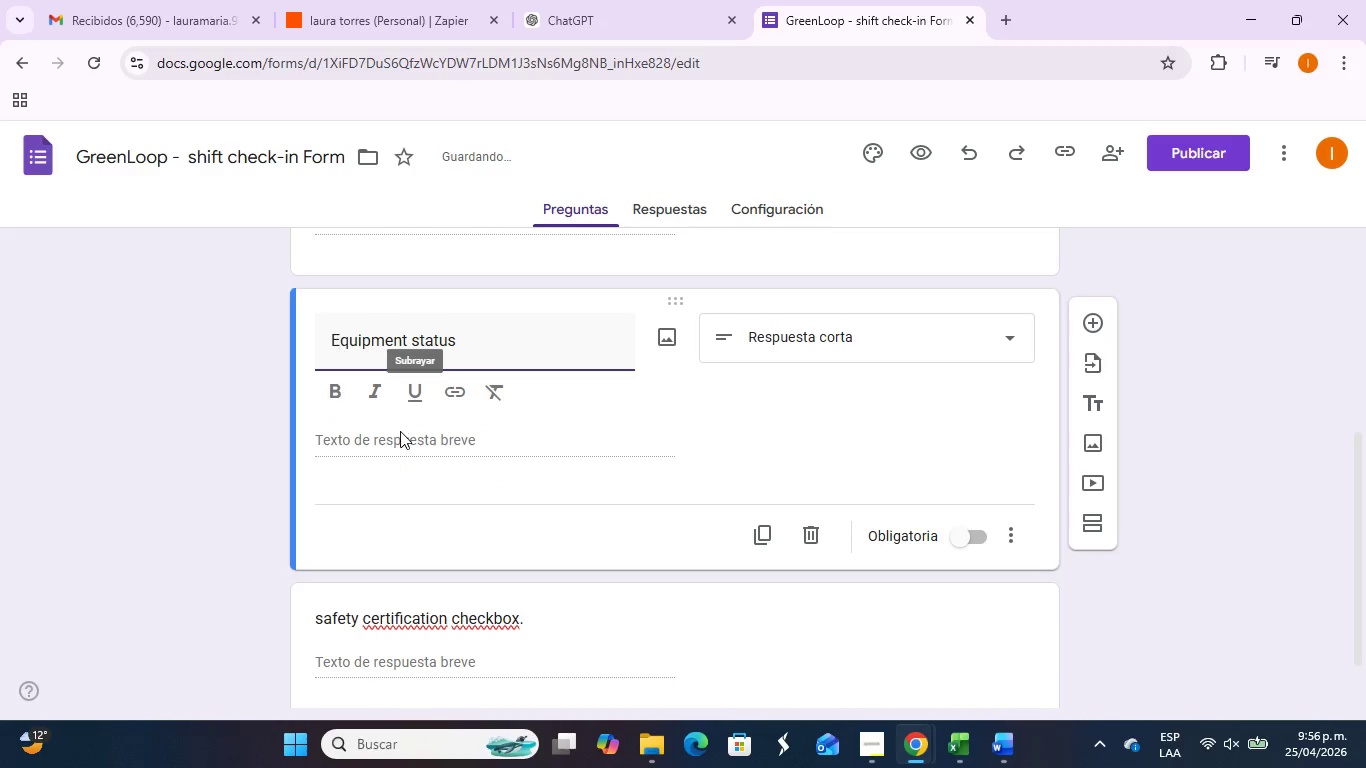 
scroll: coordinate [923, 480], scroll_direction: down, amount: 2.0
 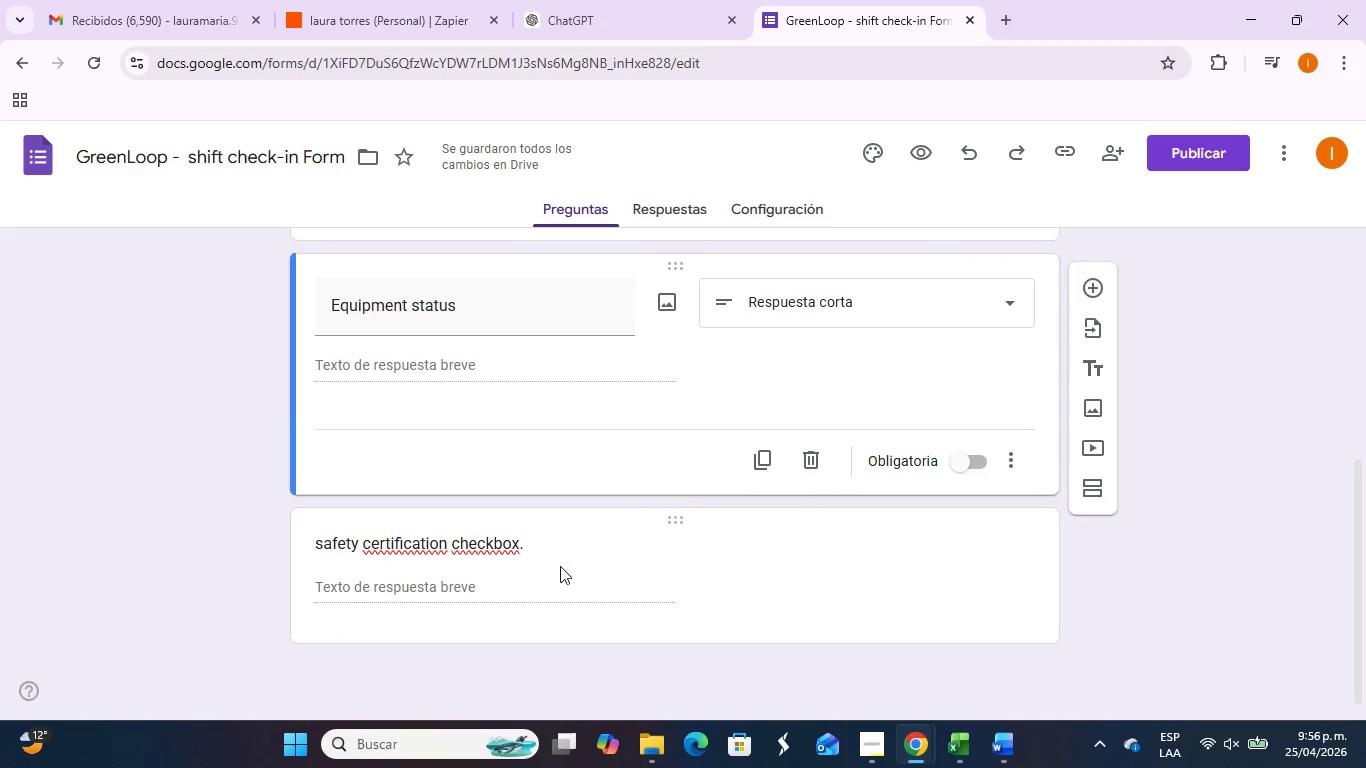 
left_click([560, 562])
 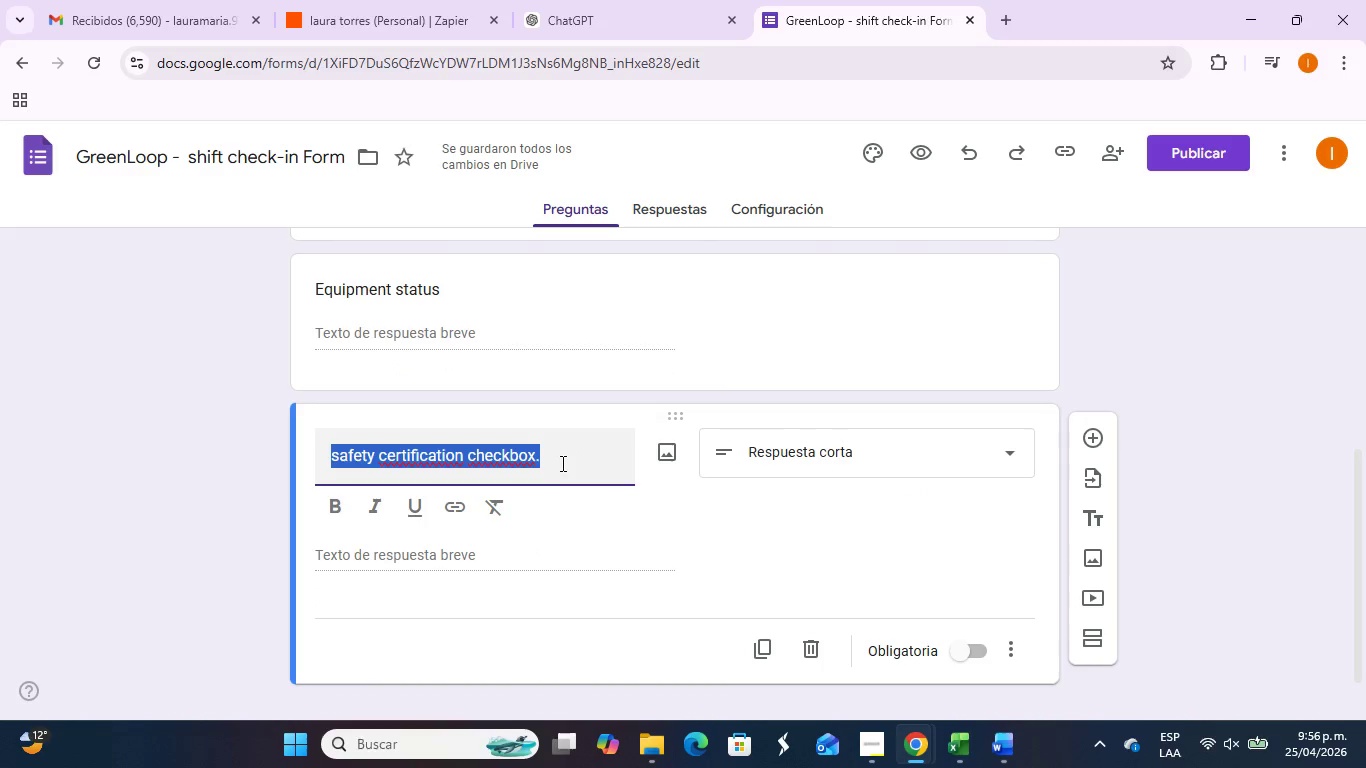 
left_click([633, 311])
 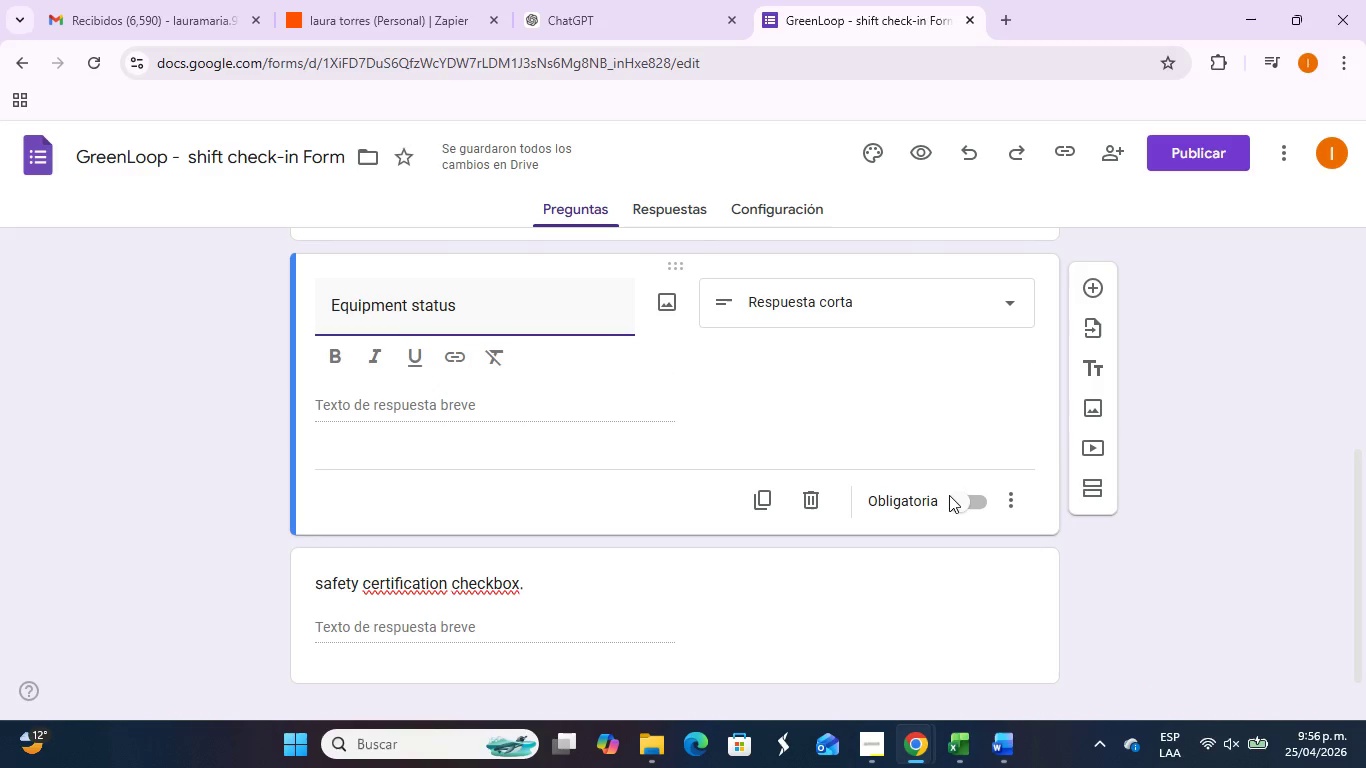 
left_click([969, 498])
 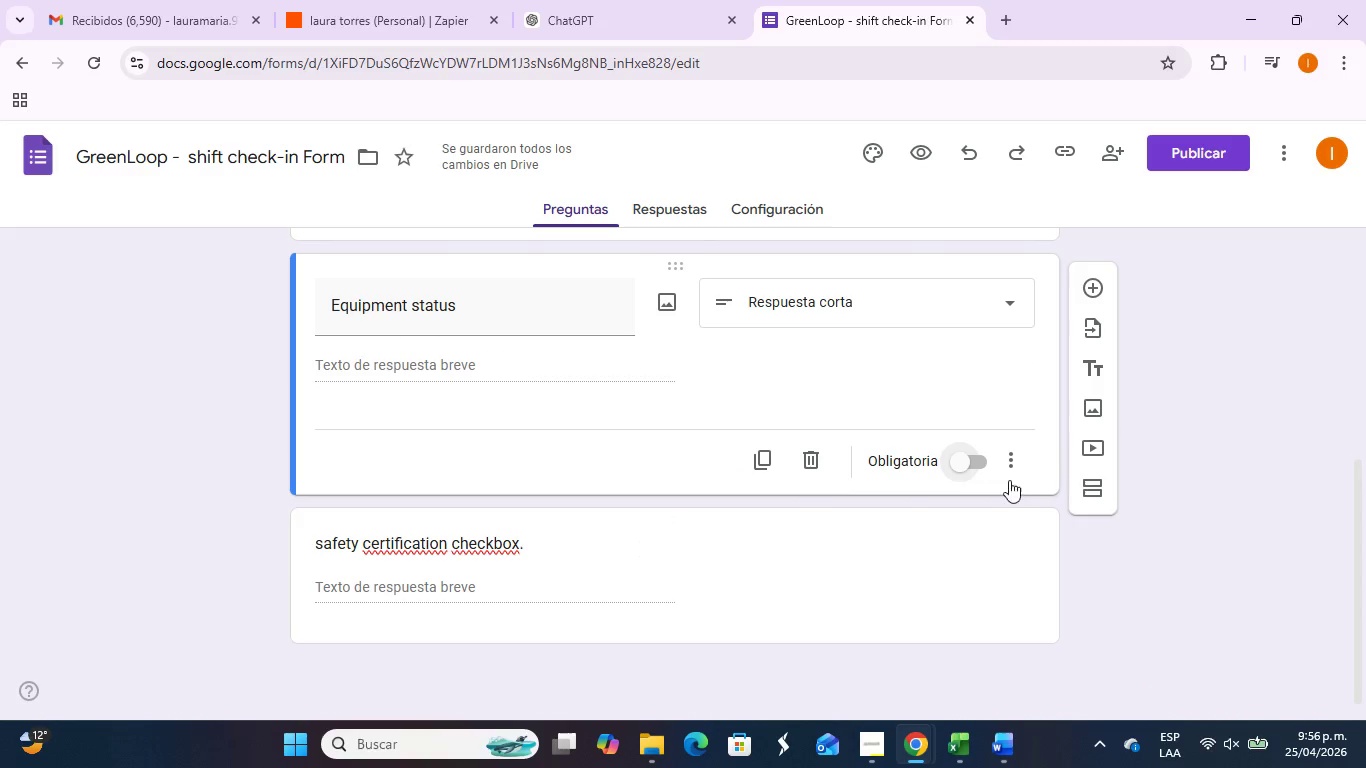 
left_click([977, 462])
 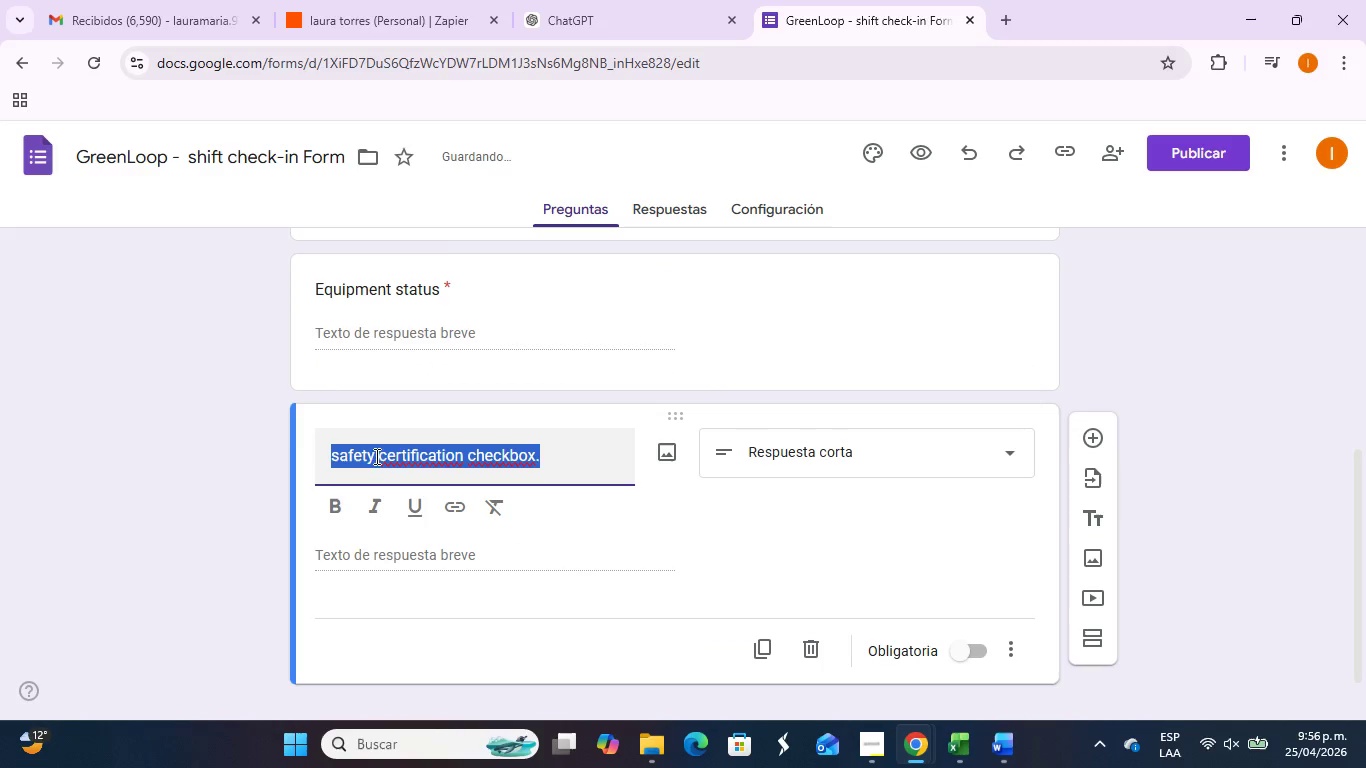 
left_click([335, 454])
 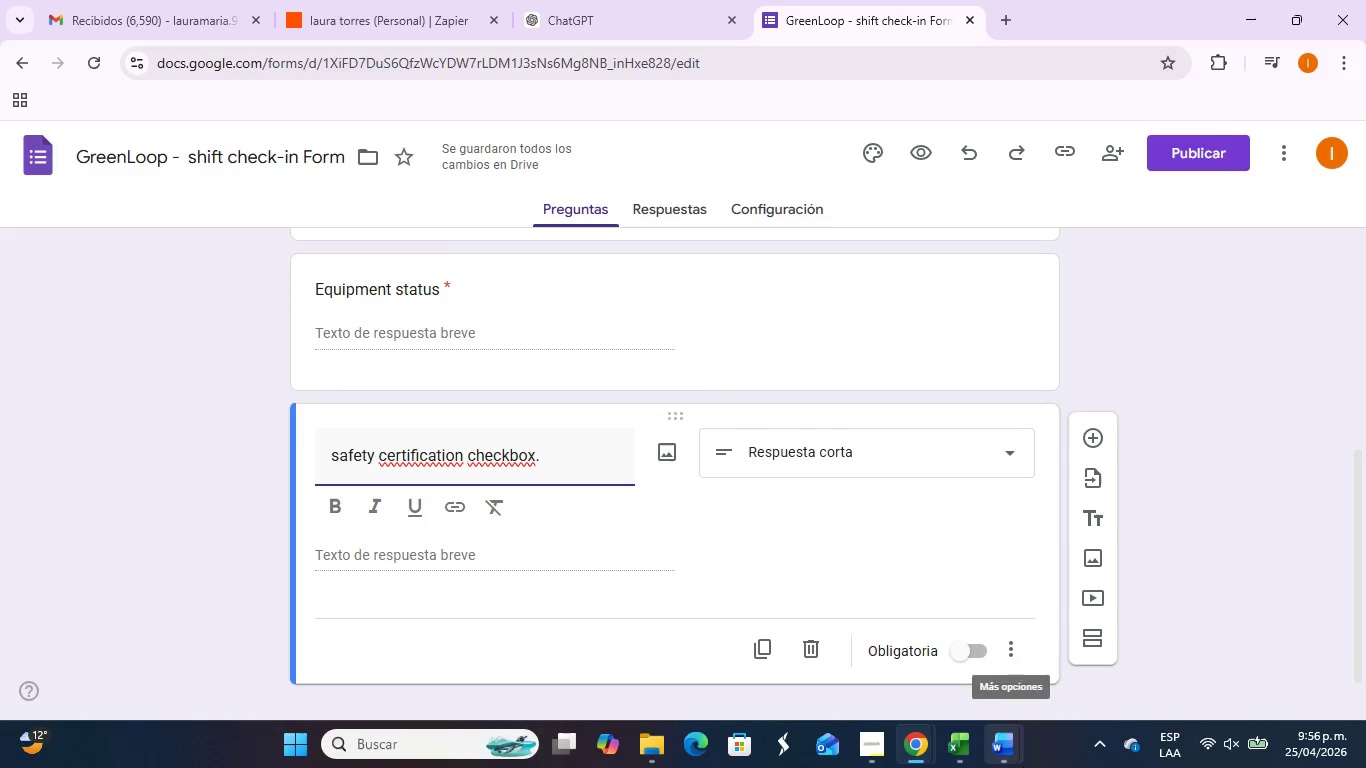 
key(Delete)
 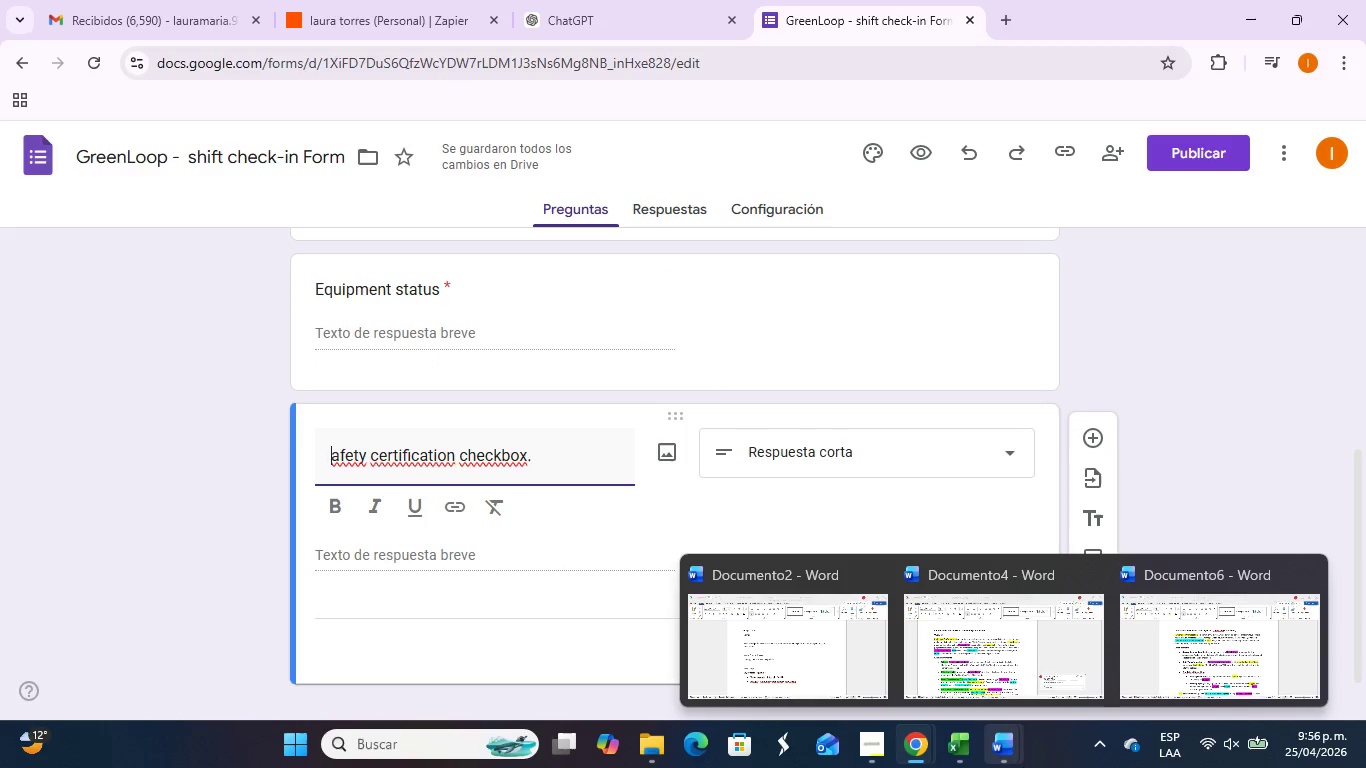 
key(S)
 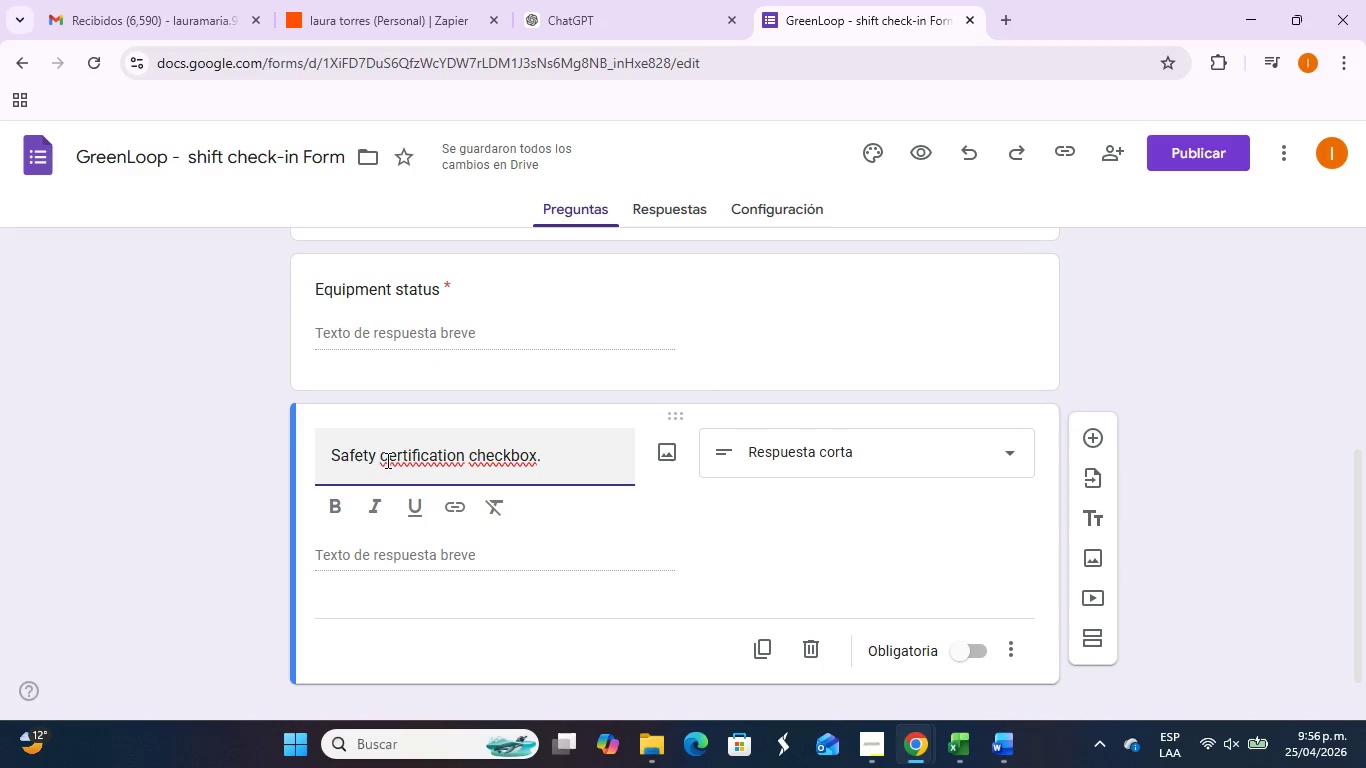 
left_click_drag(start_coordinate=[575, 455], to_coordinate=[467, 438])
 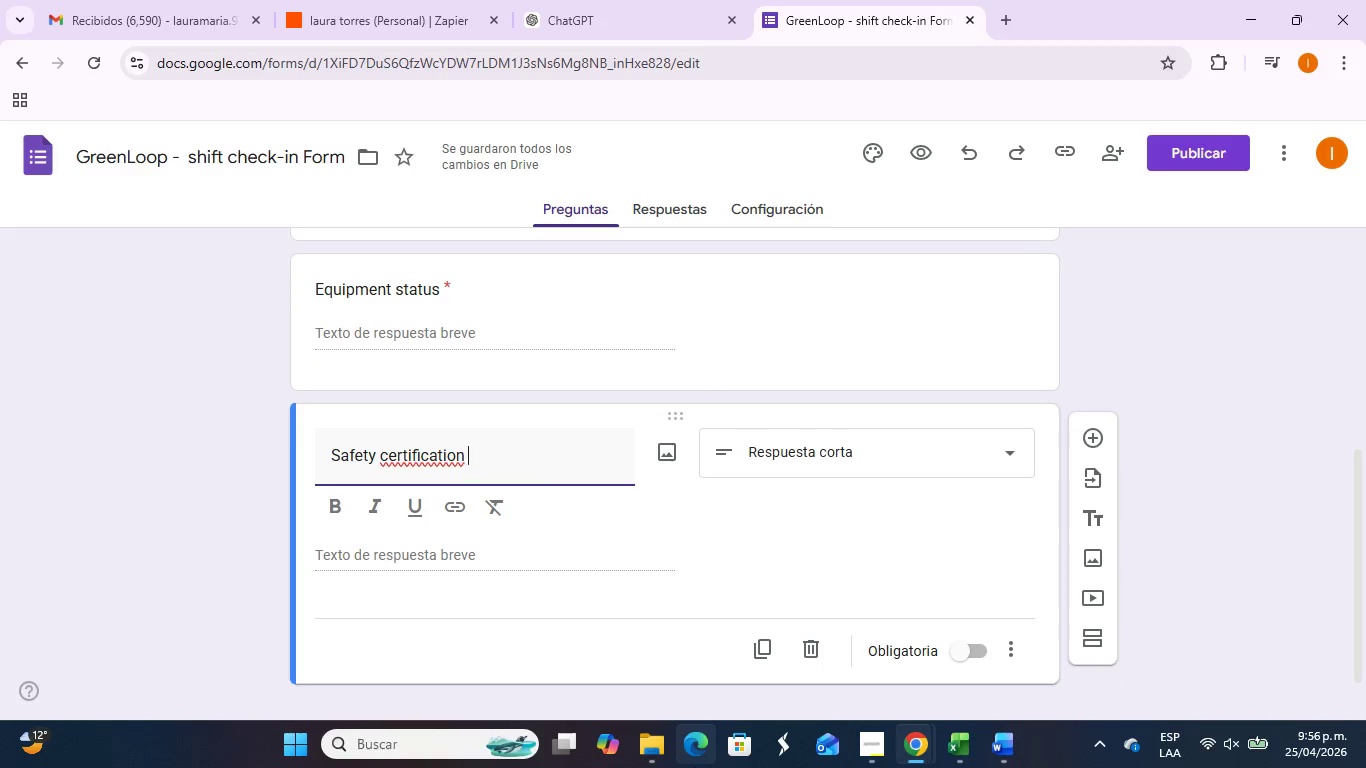 
key(Backspace)
 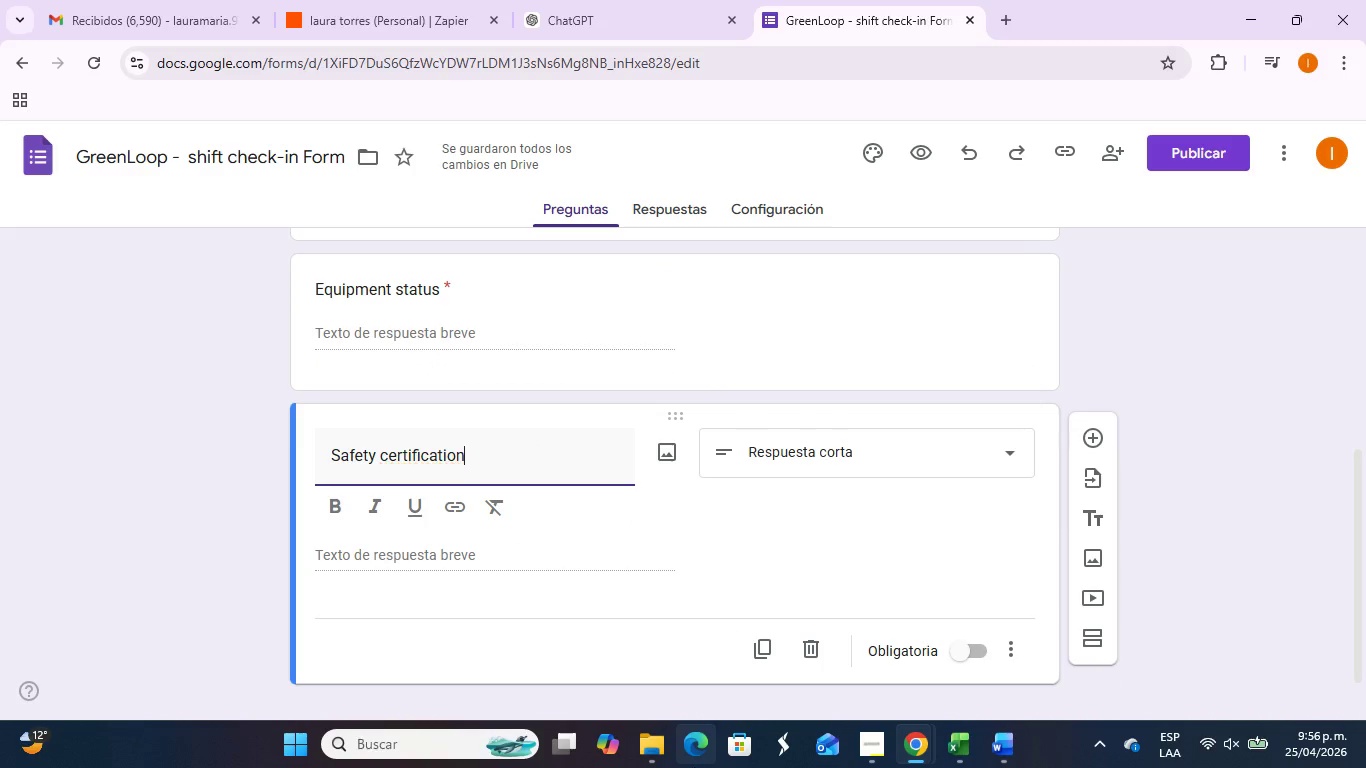 
key(Backspace)
 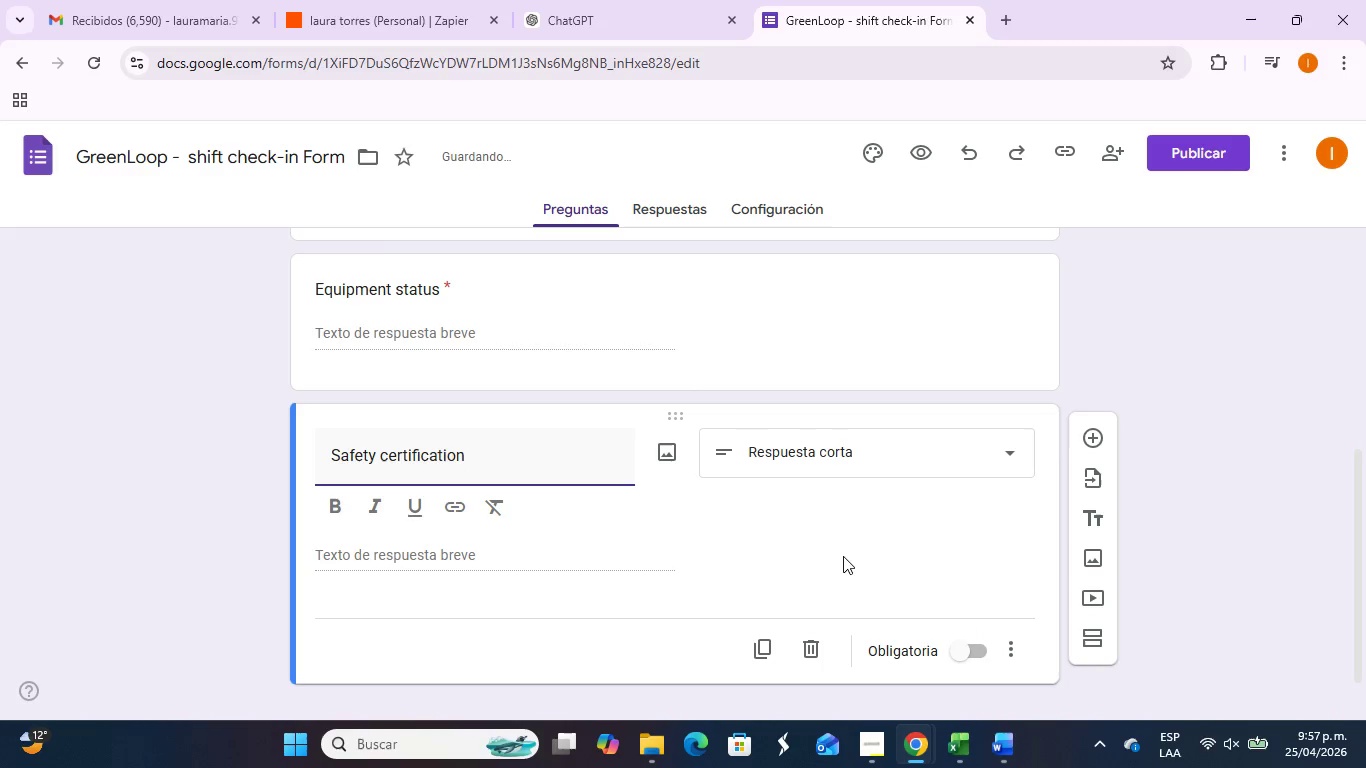 
scroll: coordinate [841, 561], scroll_direction: down, amount: 1.0
 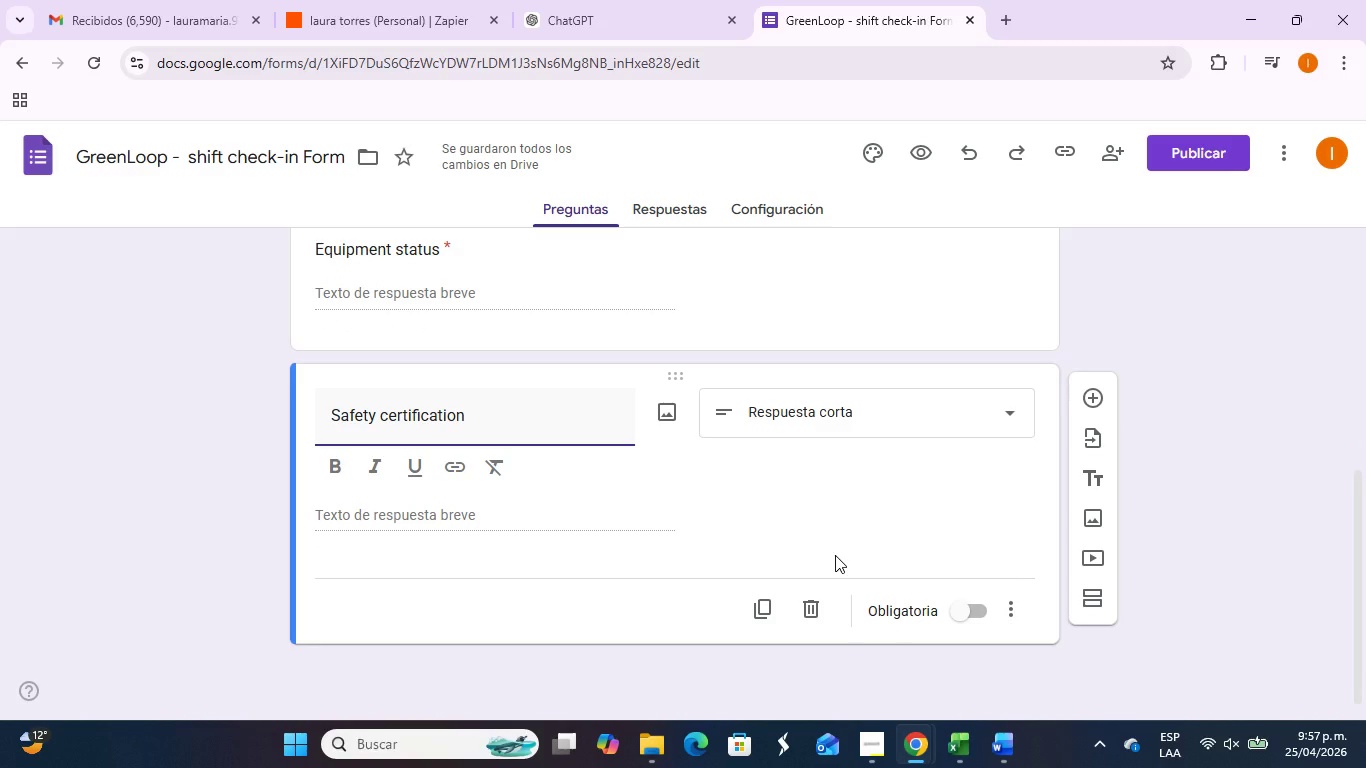 
wait(5.46)
 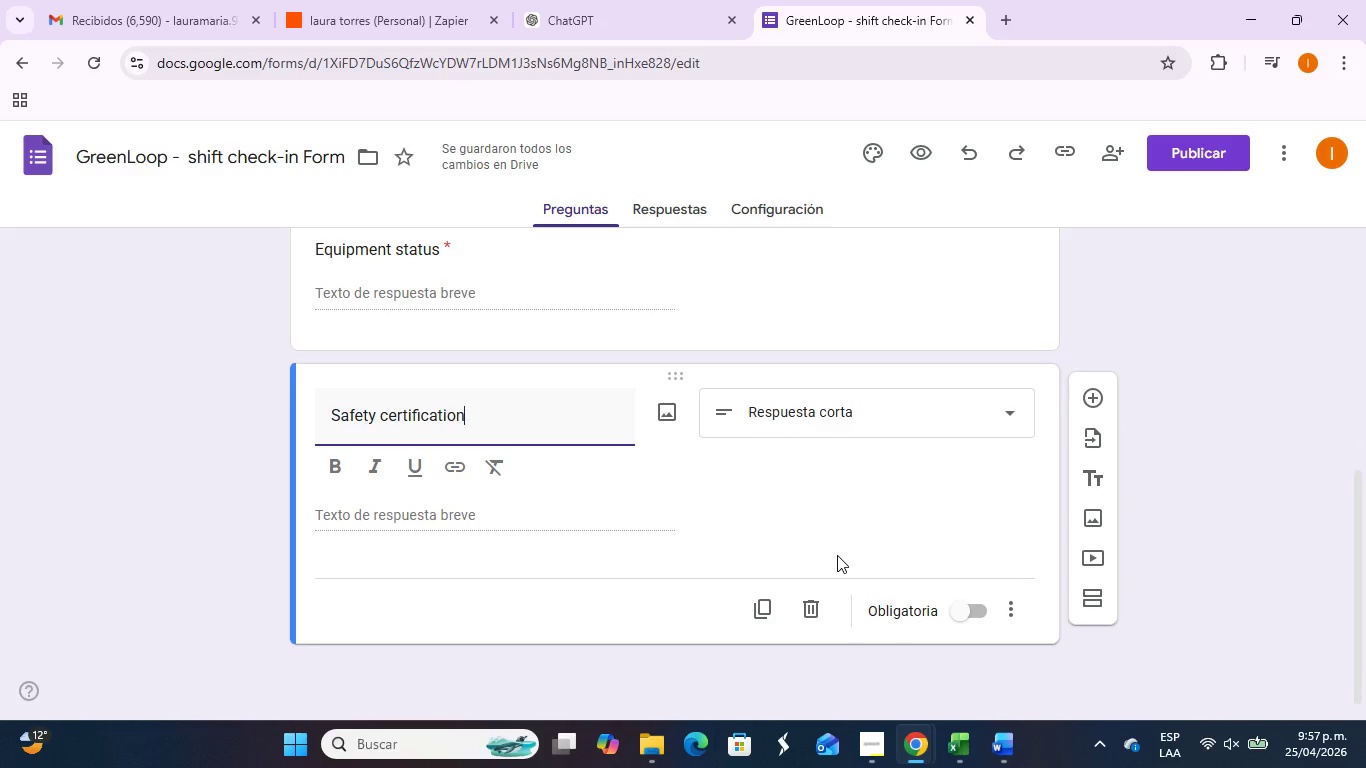 
scroll: coordinate [827, 559], scroll_direction: down, amount: 1.0
 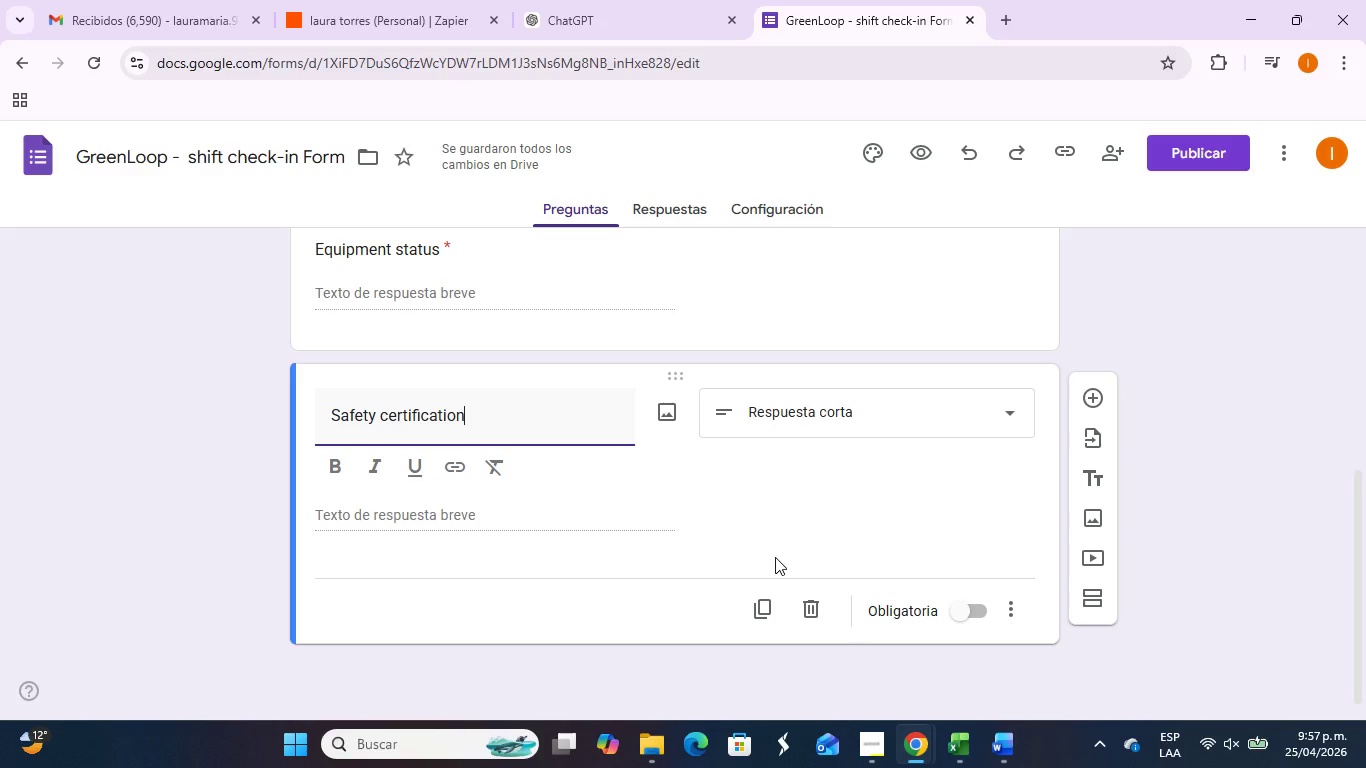 
wait(5.48)
 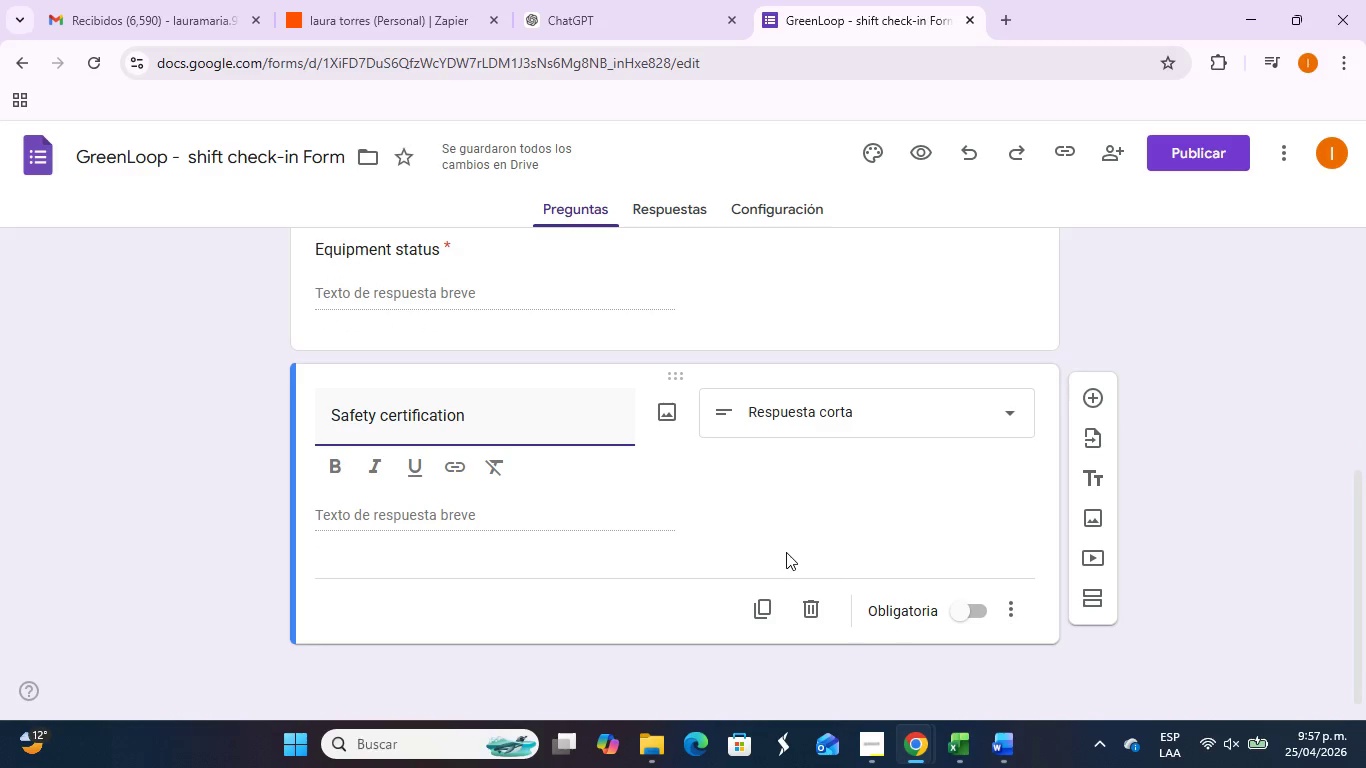 
scroll: coordinate [775, 557], scroll_direction: down, amount: 1.0
 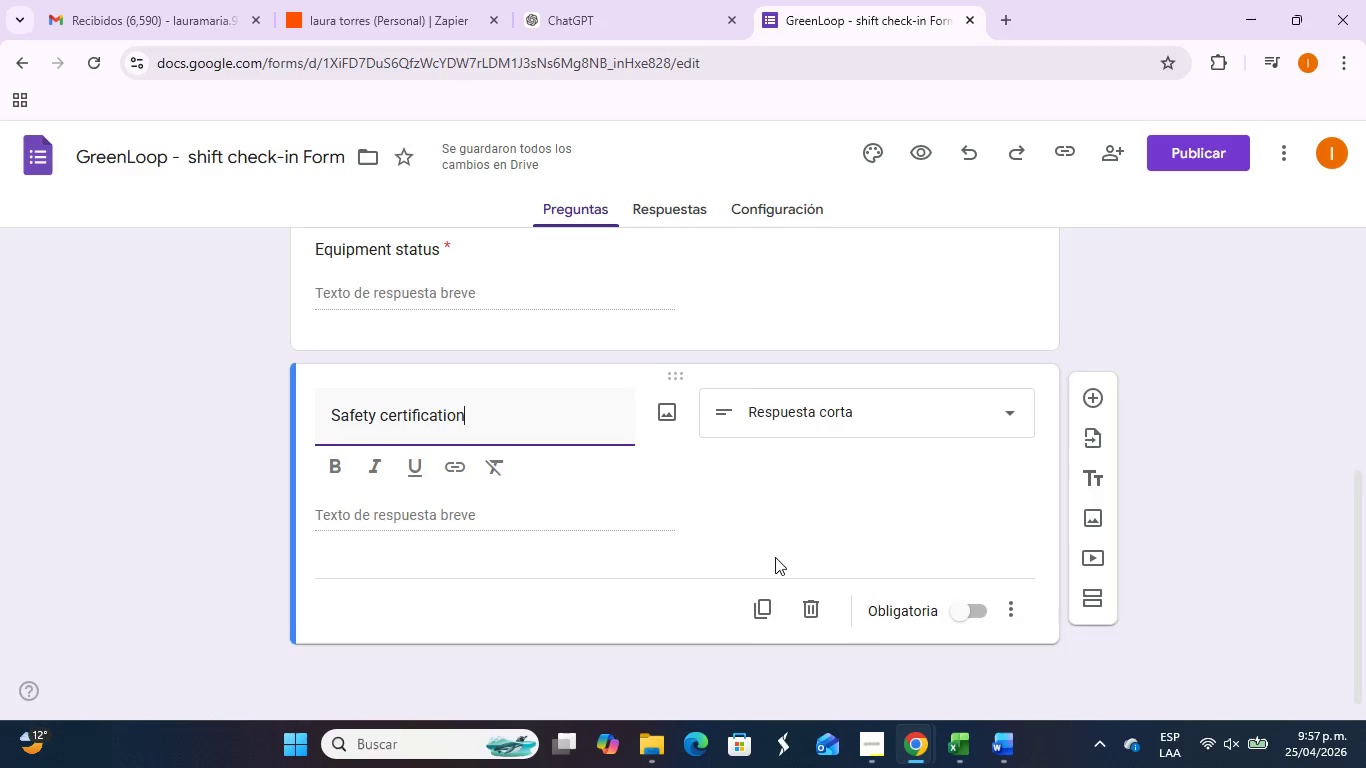 
scroll: coordinate [775, 557], scroll_direction: up, amount: 1.0
 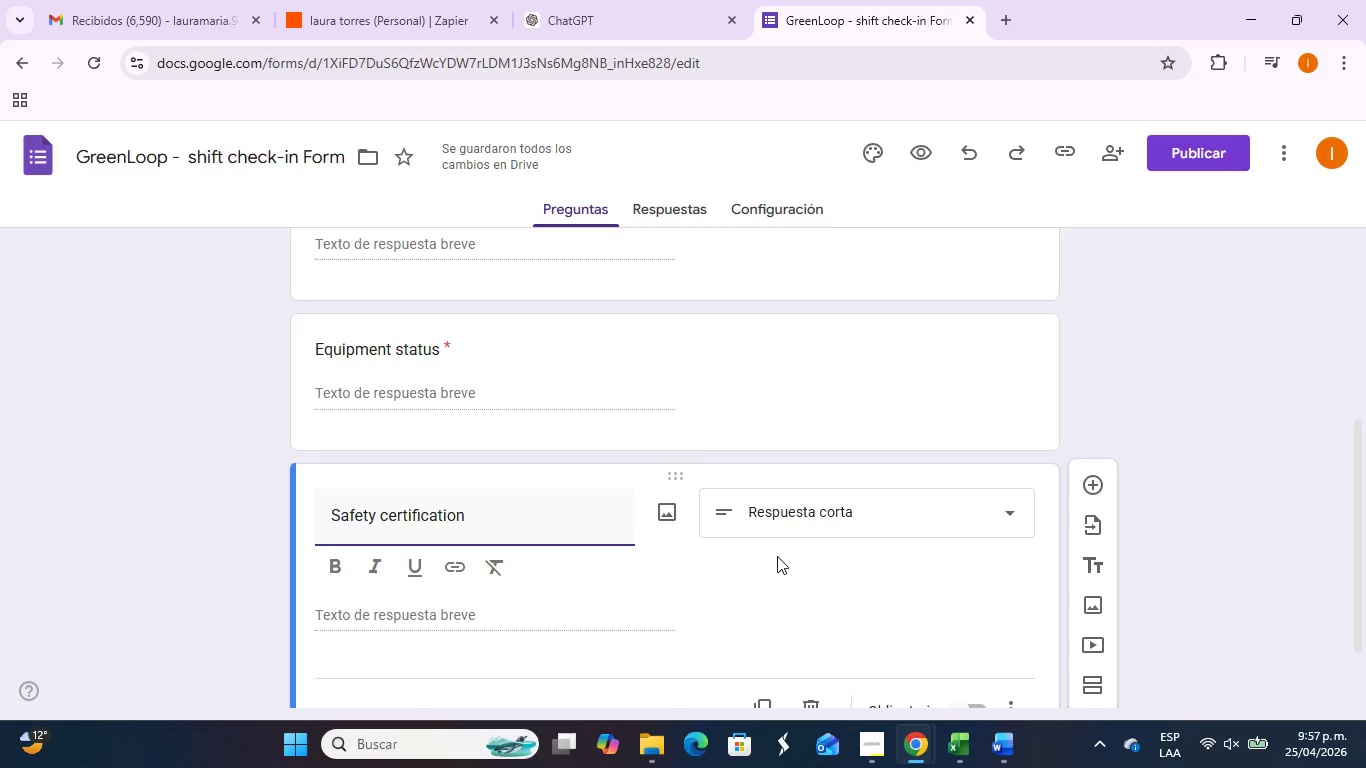 
left_click([860, 532])
 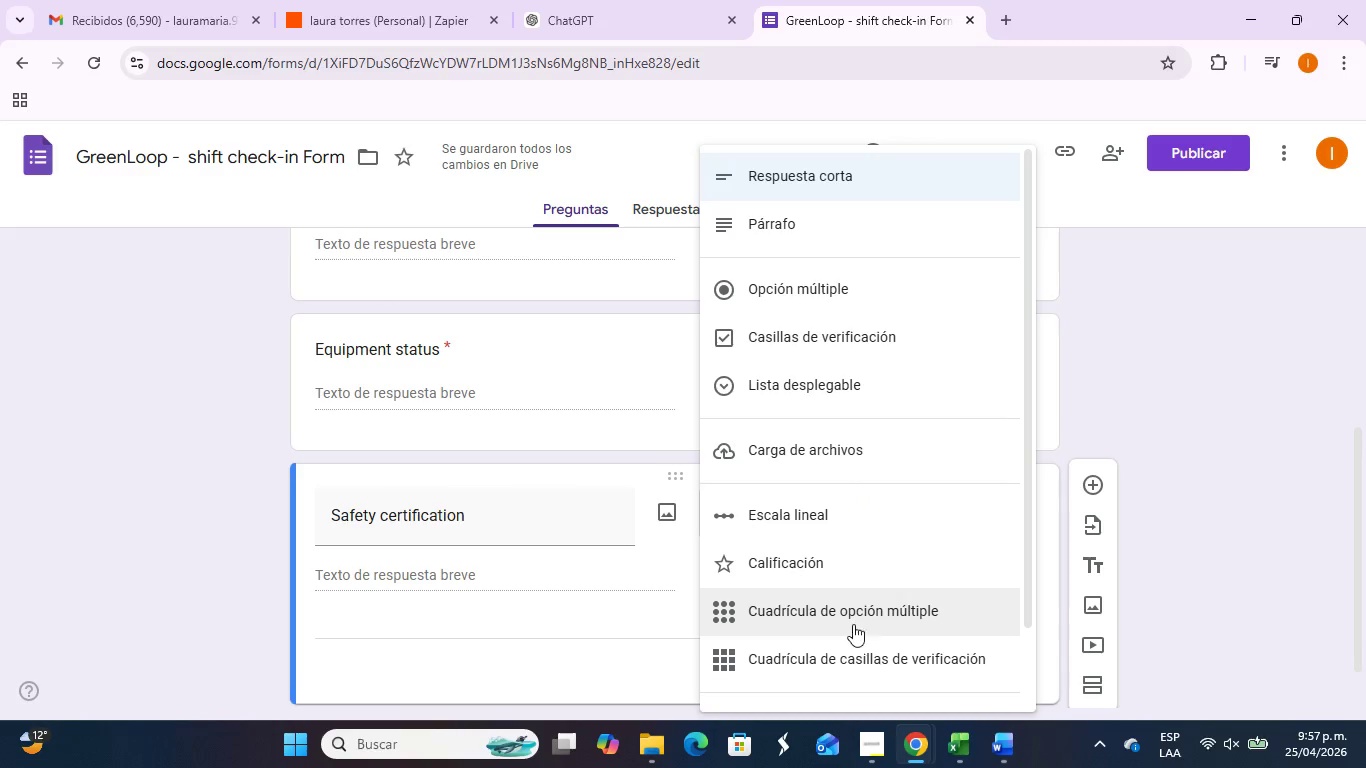 
left_click([463, 566])
 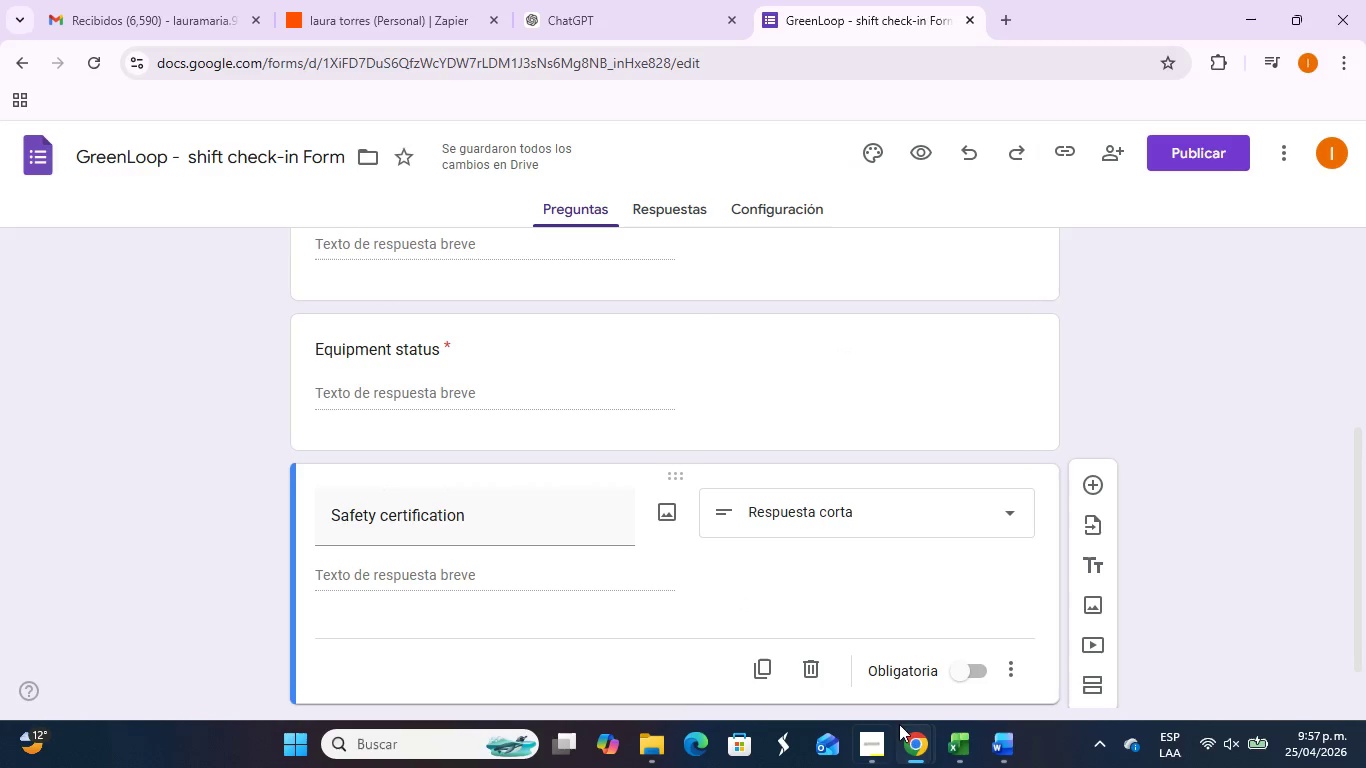 
left_click([997, 748])
 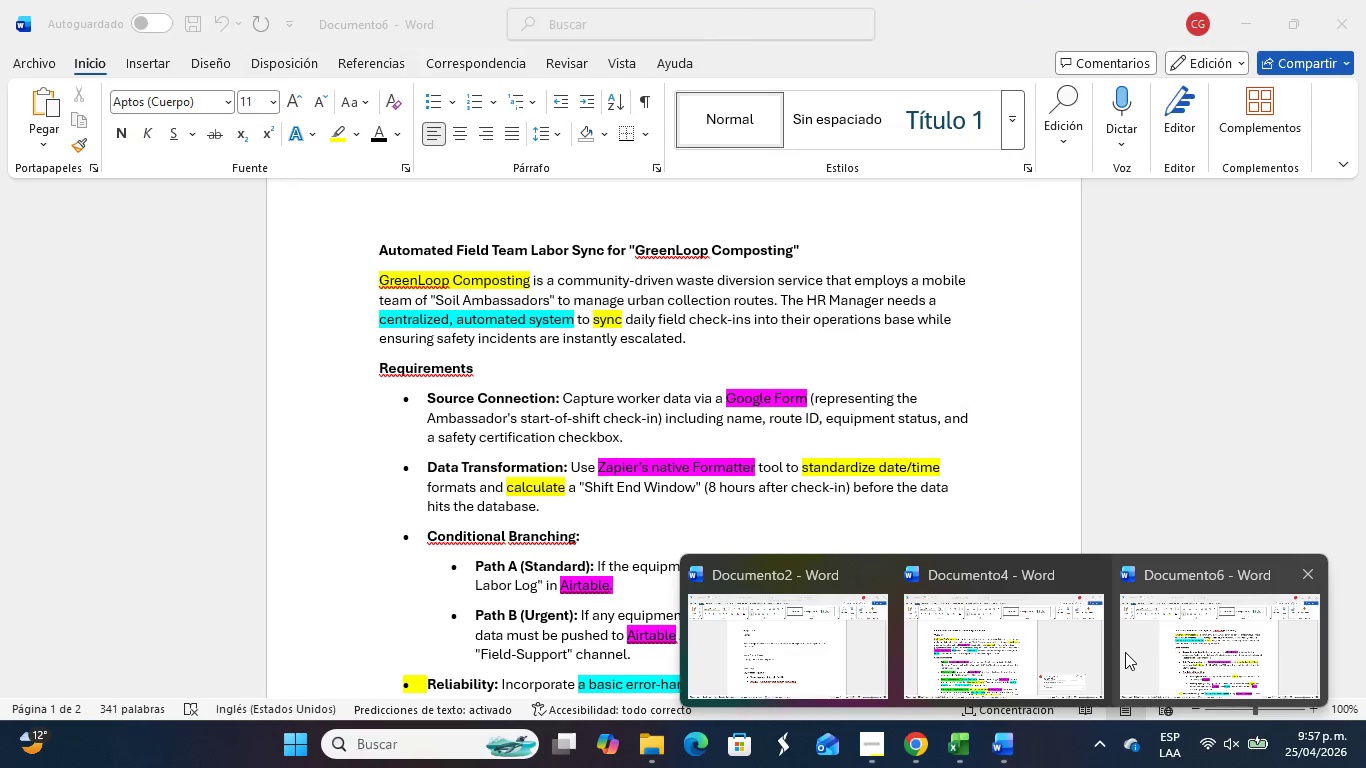 
left_click([1026, 650])
 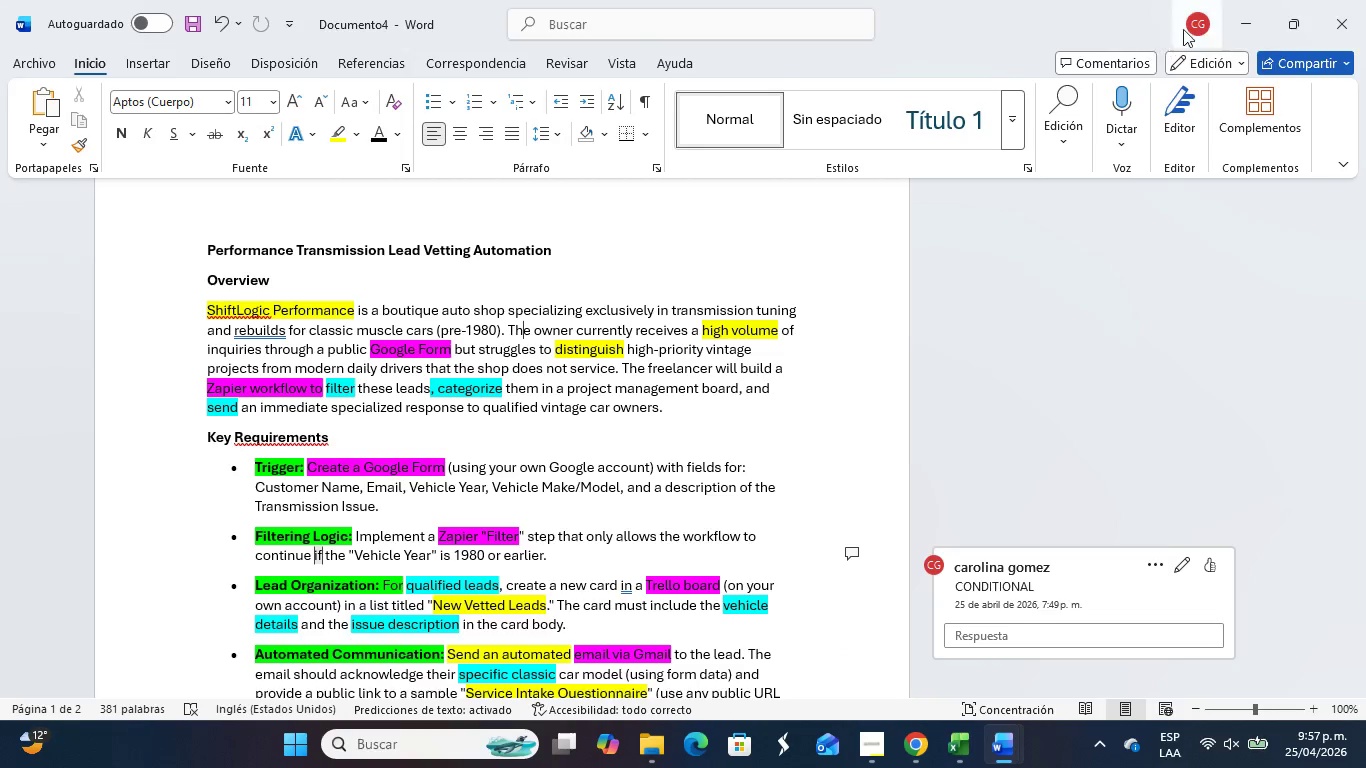 
left_click_drag(start_coordinate=[1262, 29], to_coordinate=[1270, 29])
 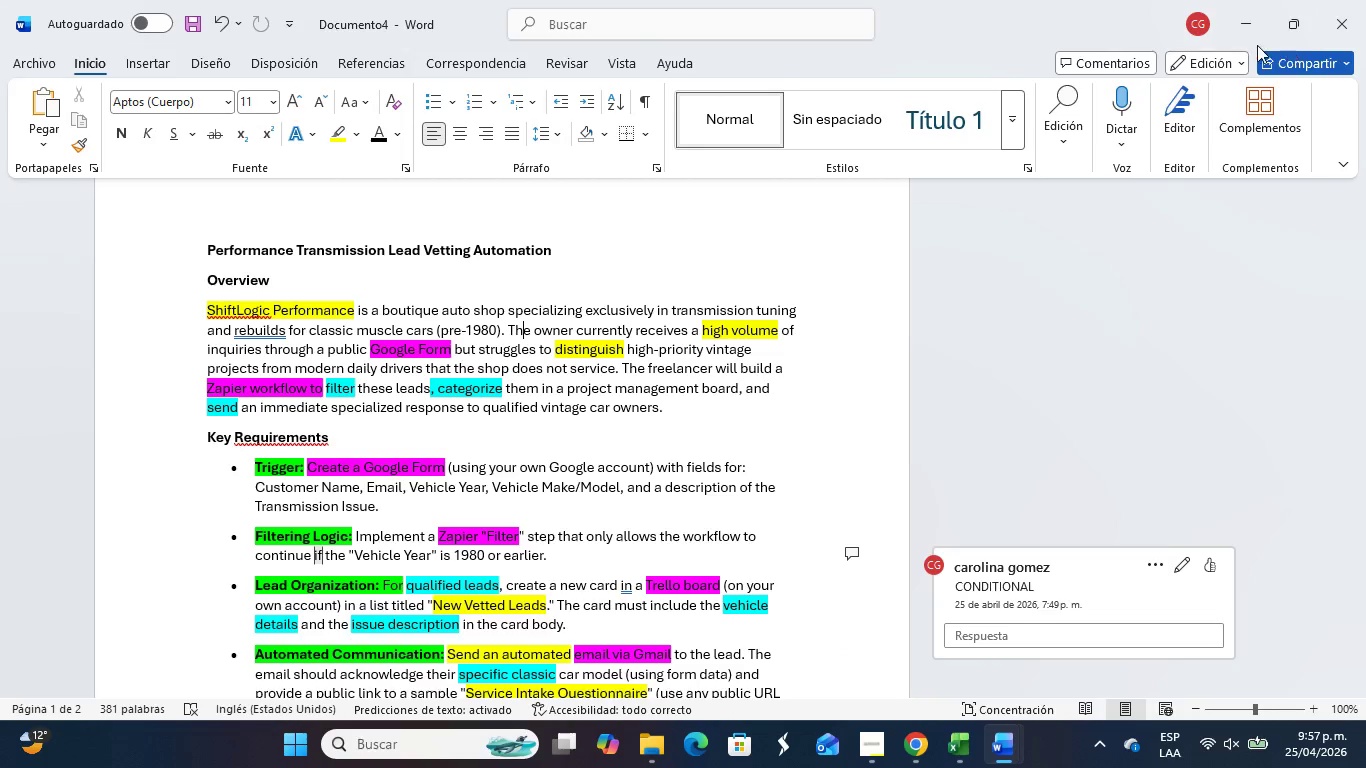 
left_click([1249, 41])
 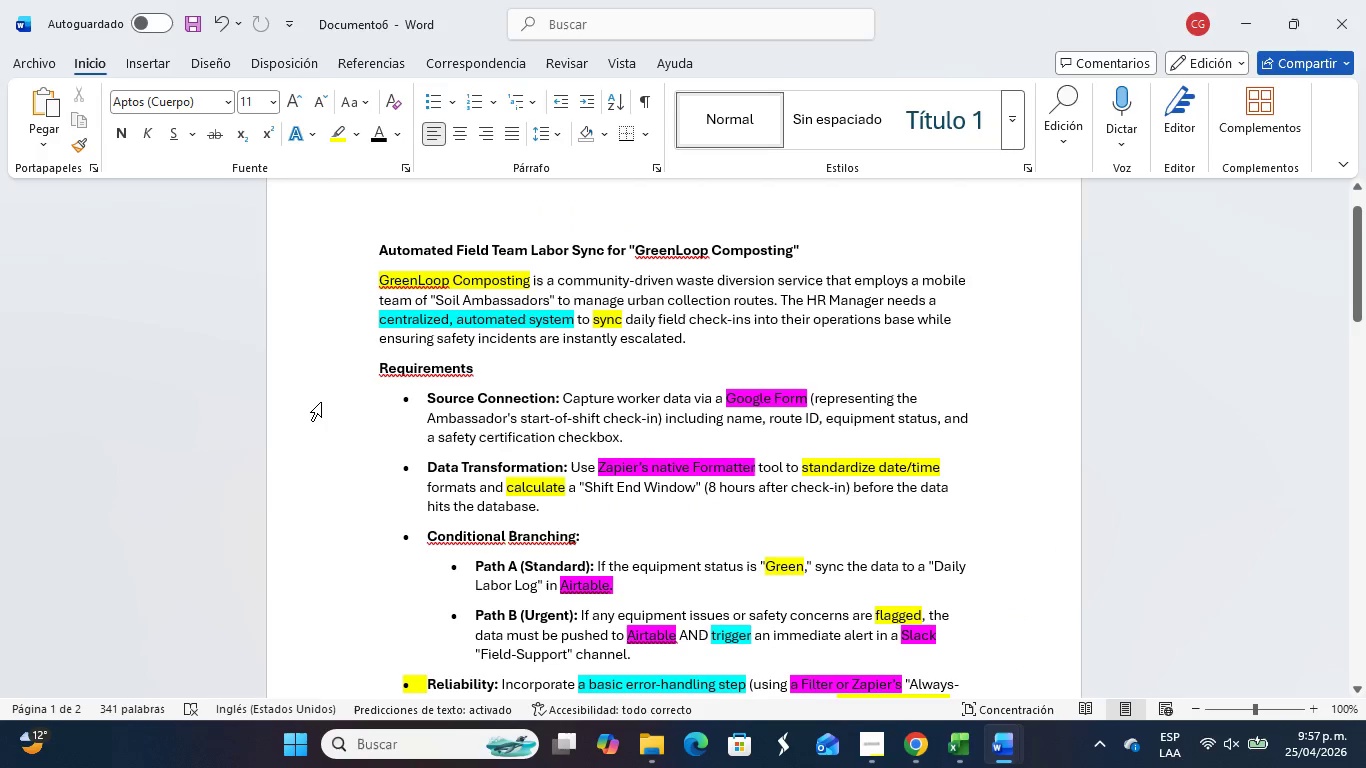 
left_click([565, 363])
 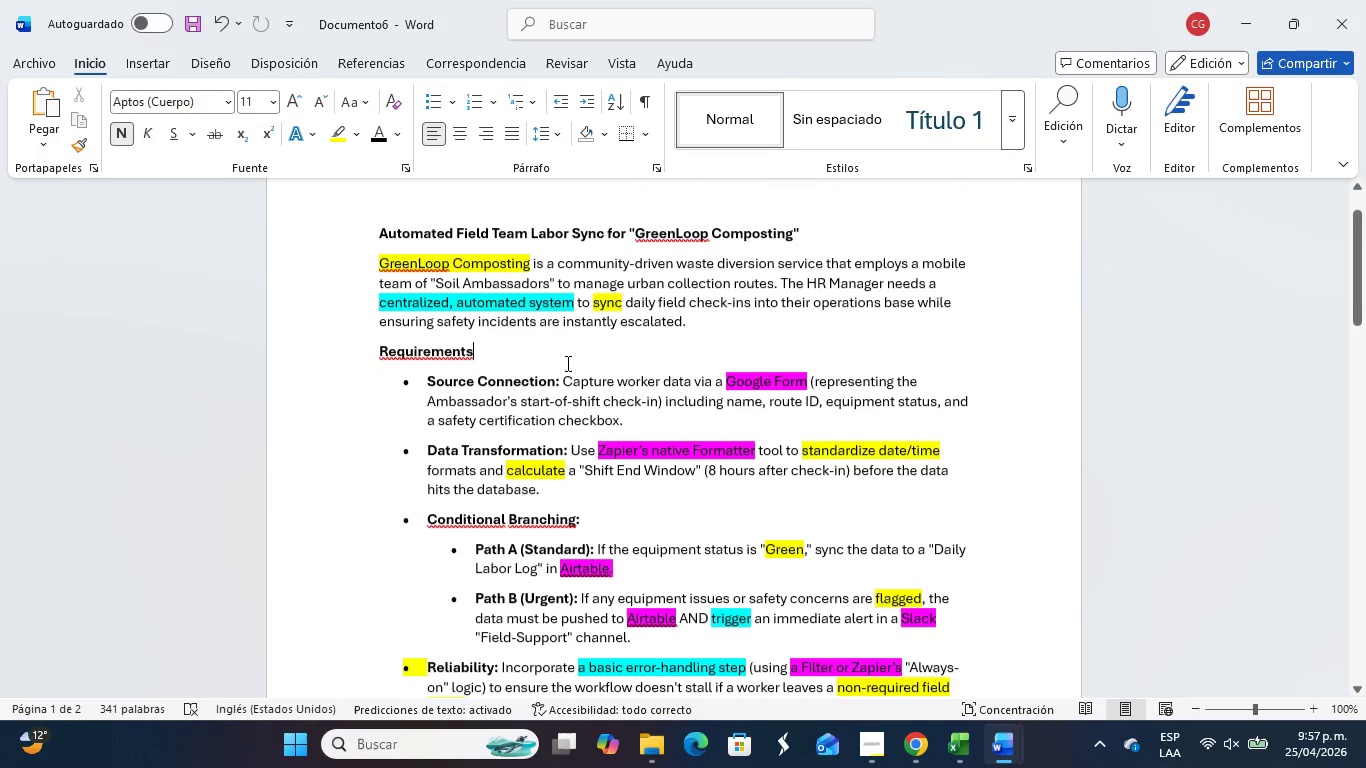 
scroll: coordinate [566, 363], scroll_direction: down, amount: 1.0
 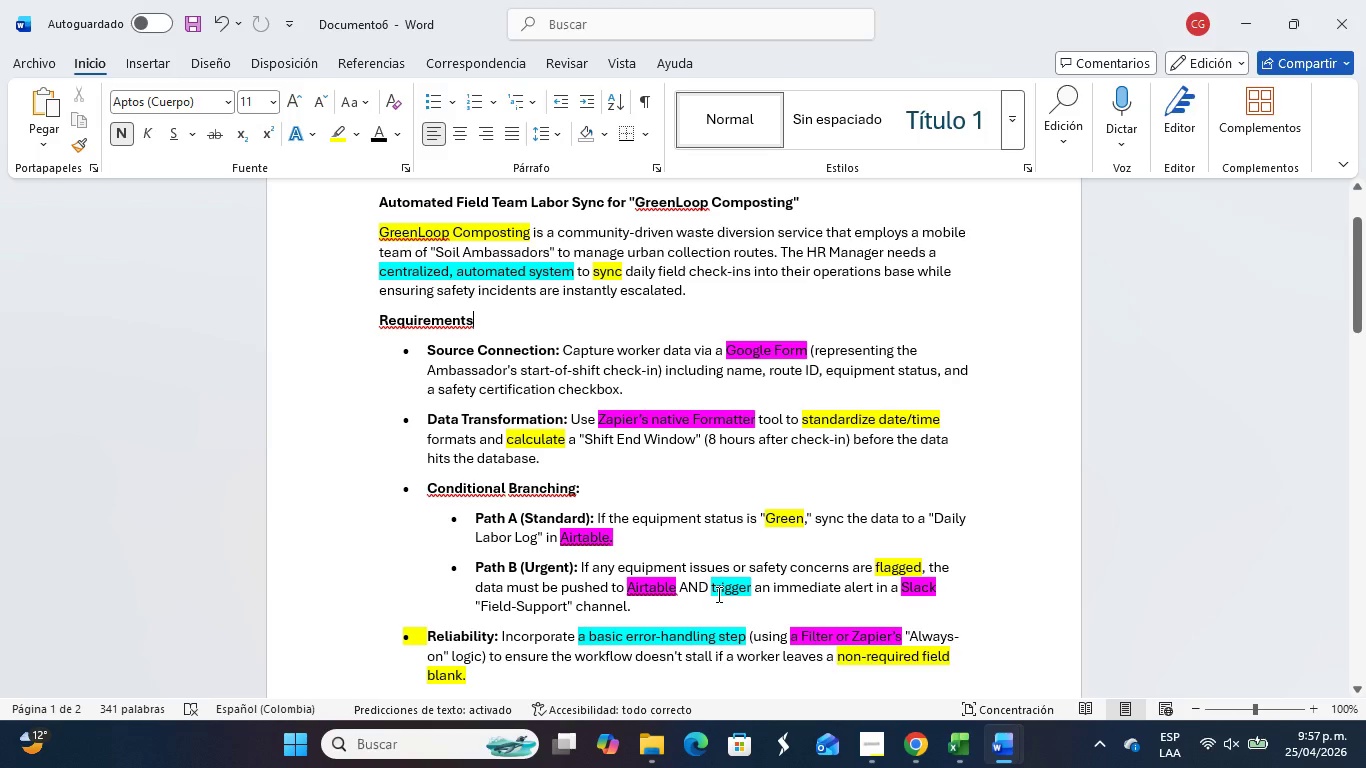 
wait(17.83)
 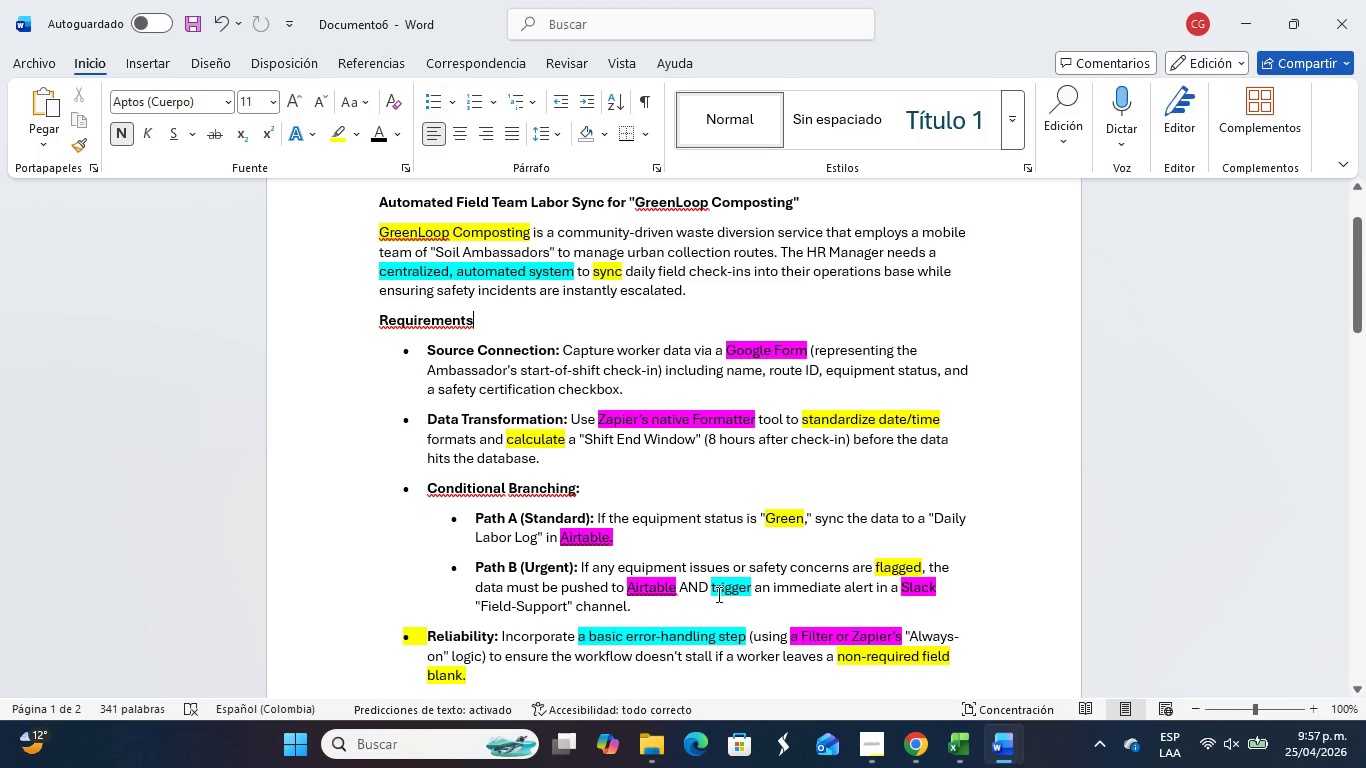 
left_click_drag(start_coordinate=[683, 558], to_coordinate=[700, 545])
 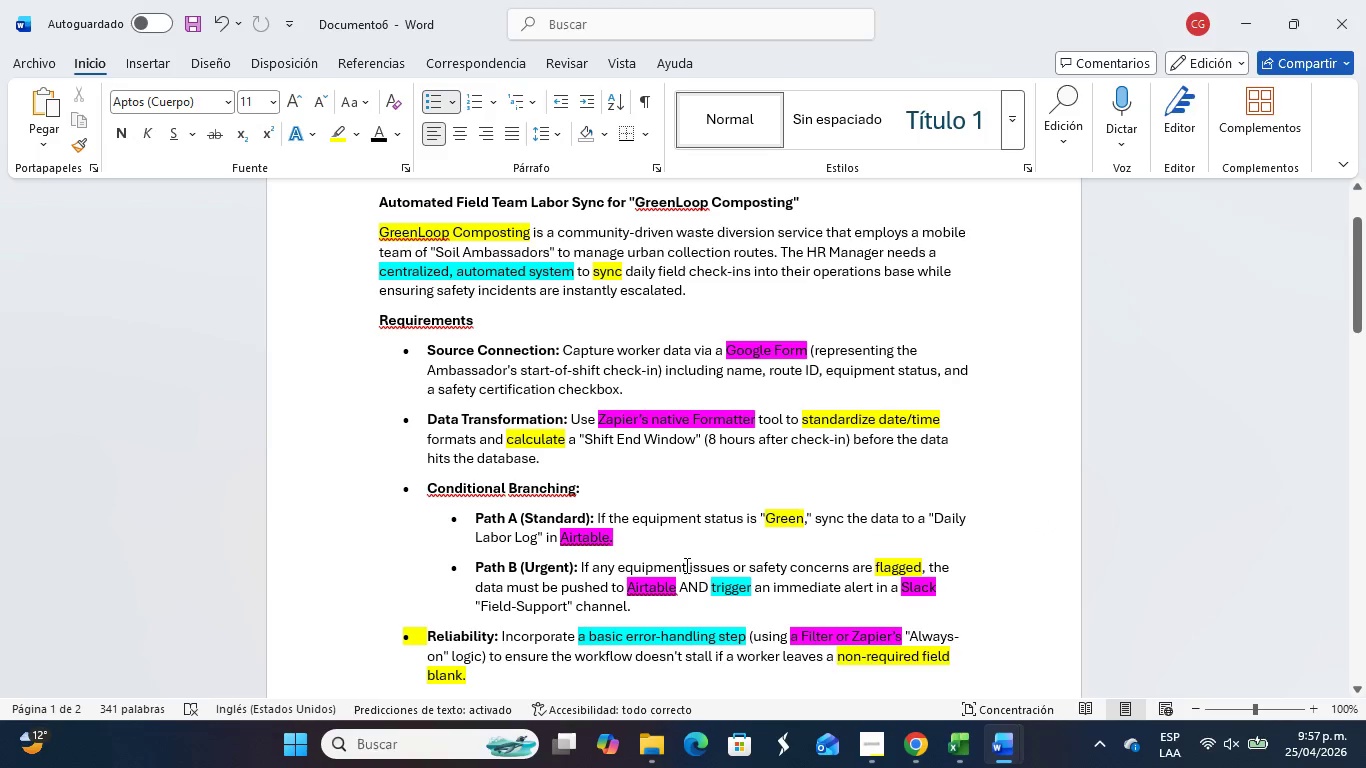 
left_click_drag(start_coordinate=[692, 565], to_coordinate=[736, 566])
 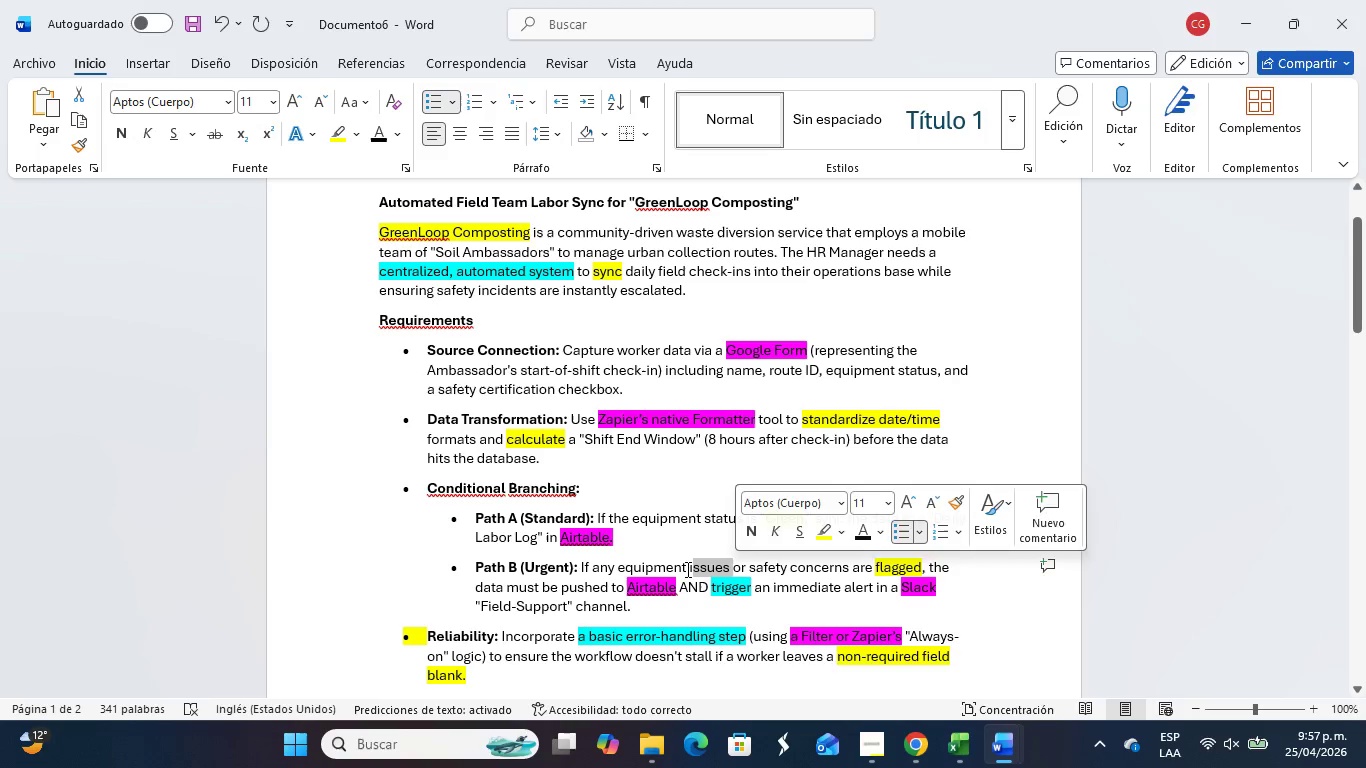 
left_click_drag(start_coordinate=[687, 568], to_coordinate=[726, 569])
 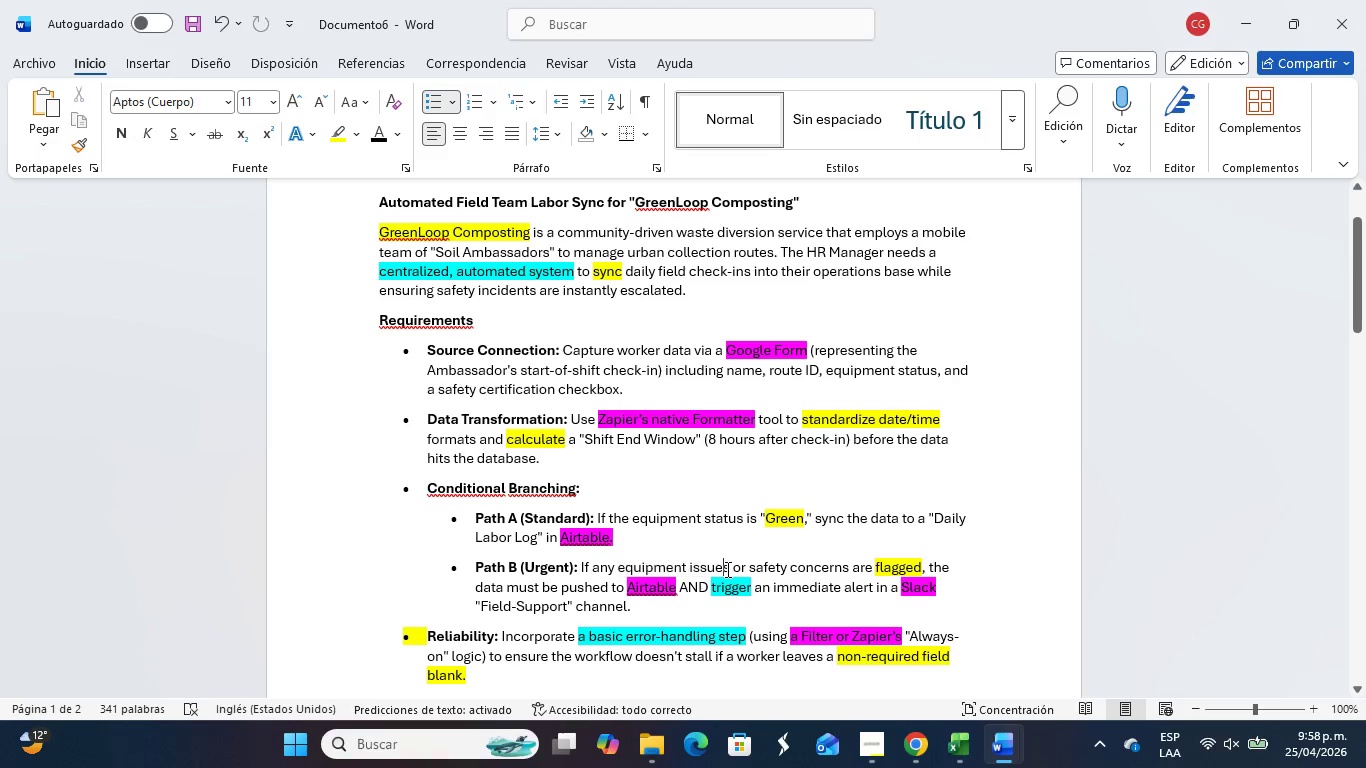 
double_click([726, 569])
 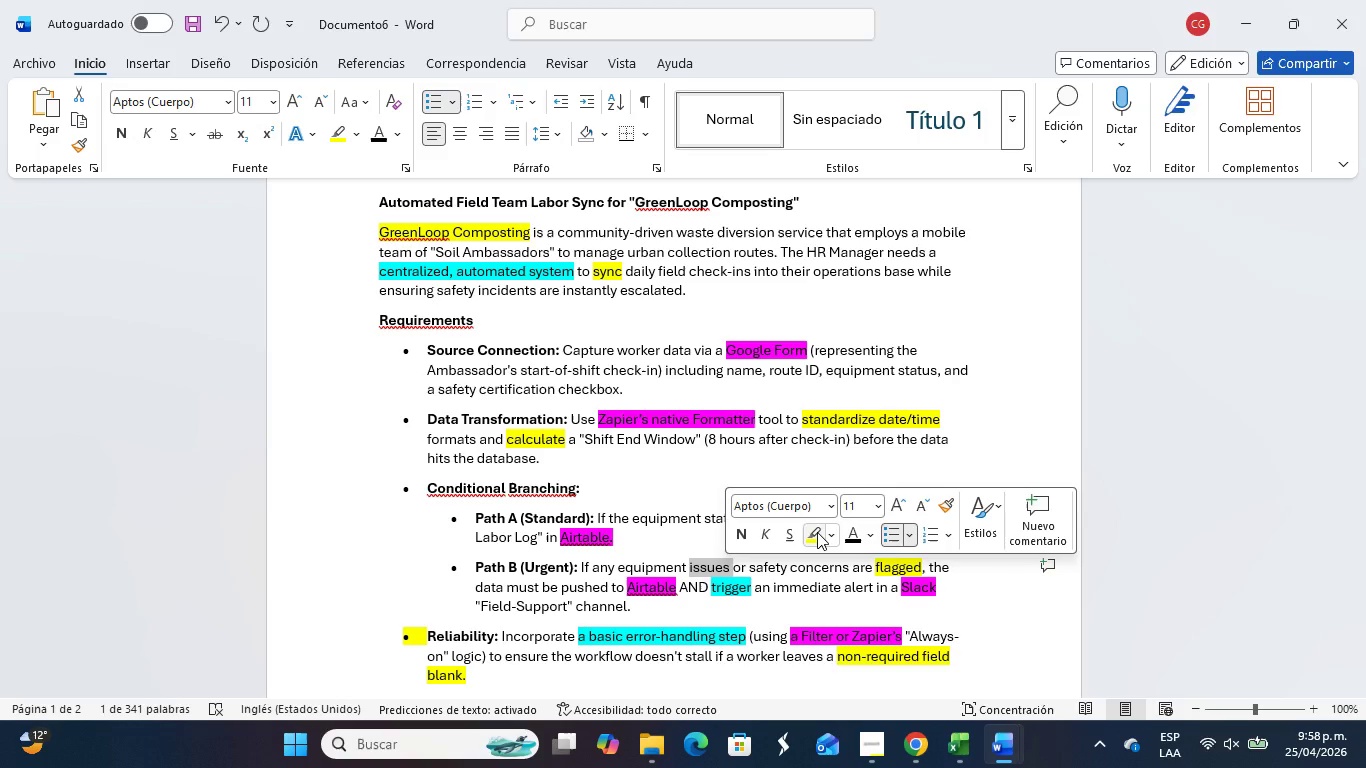 
left_click([817, 532])
 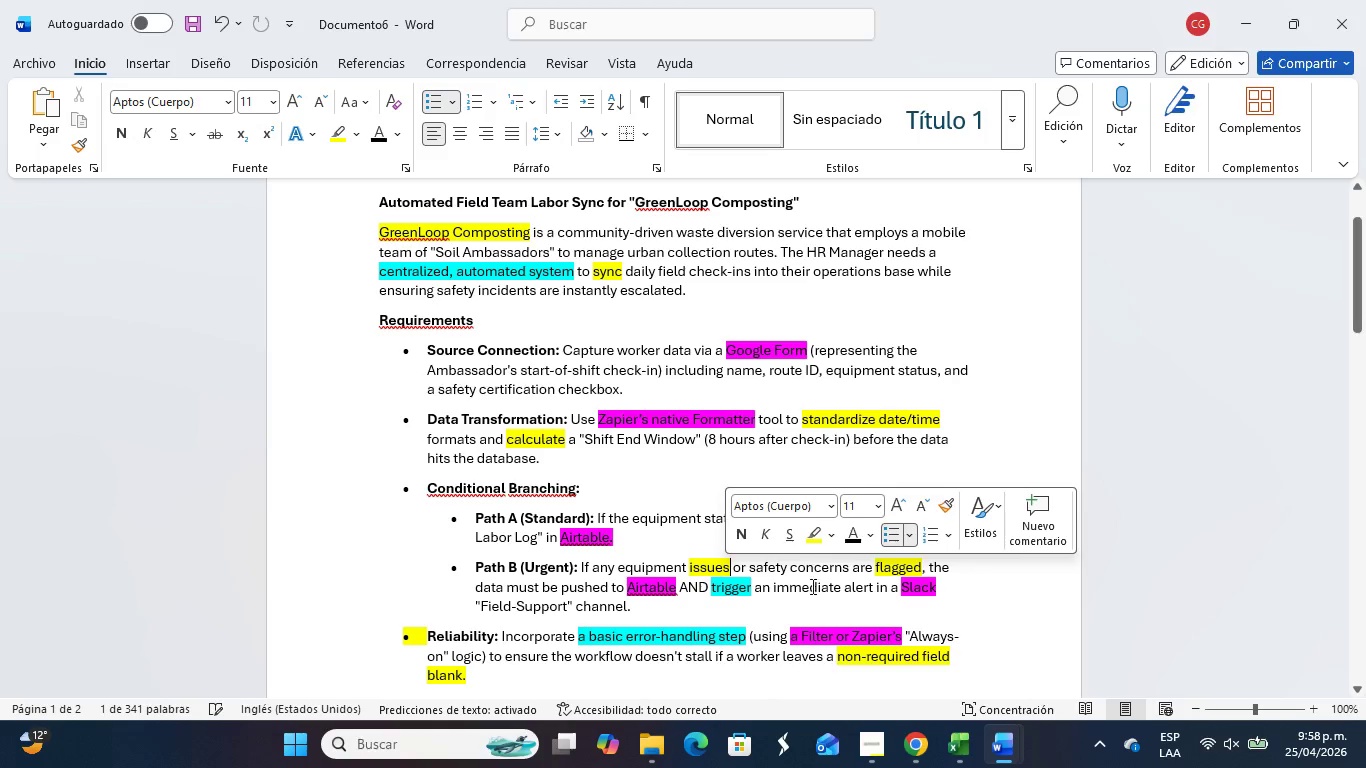 
left_click([807, 596])
 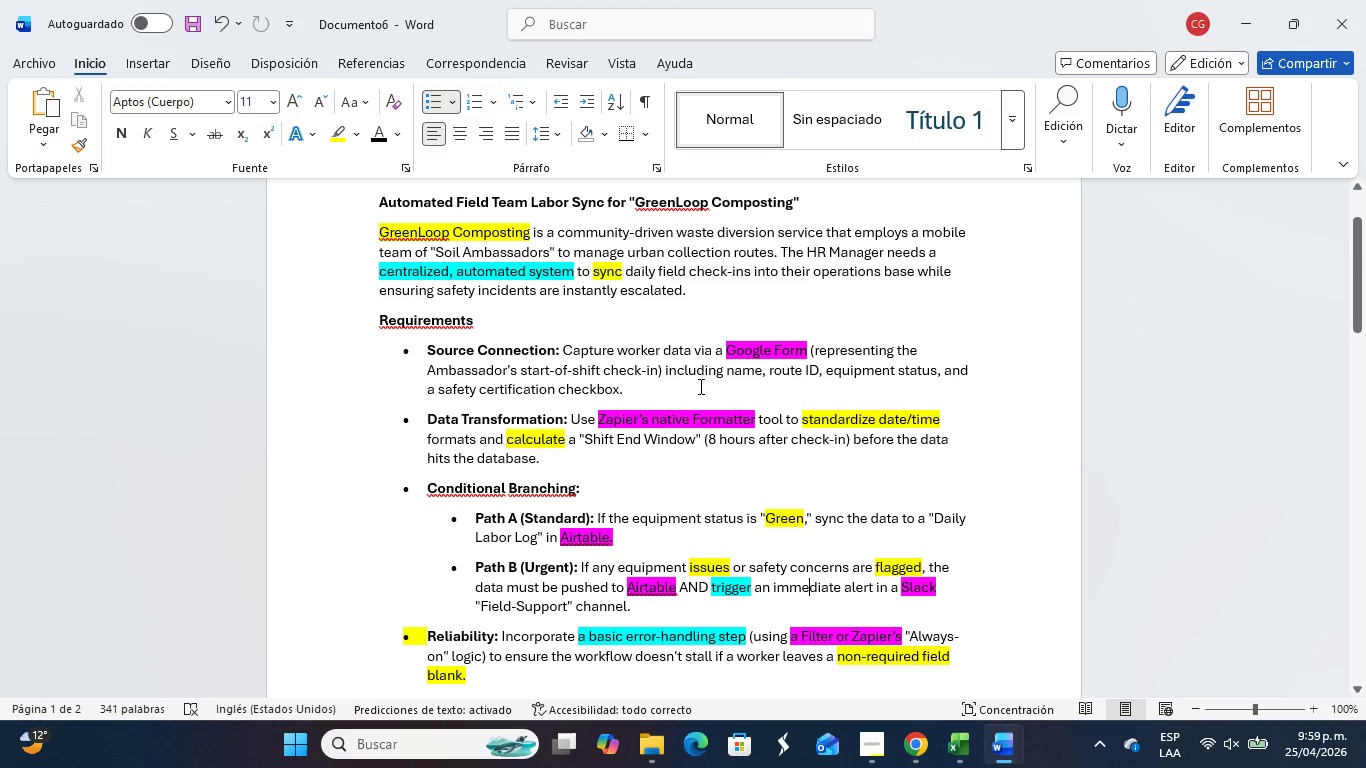 
wait(63.97)
 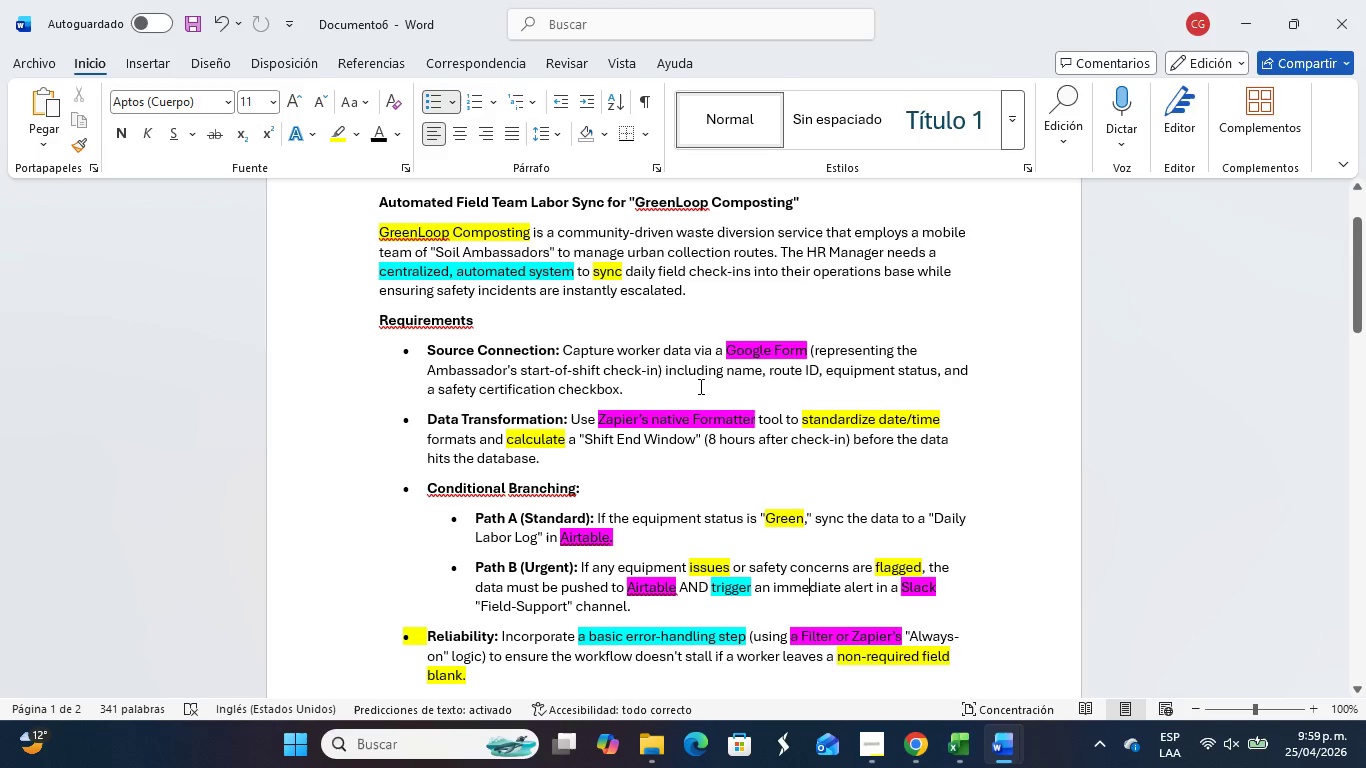 
key(Alt+Tab)
 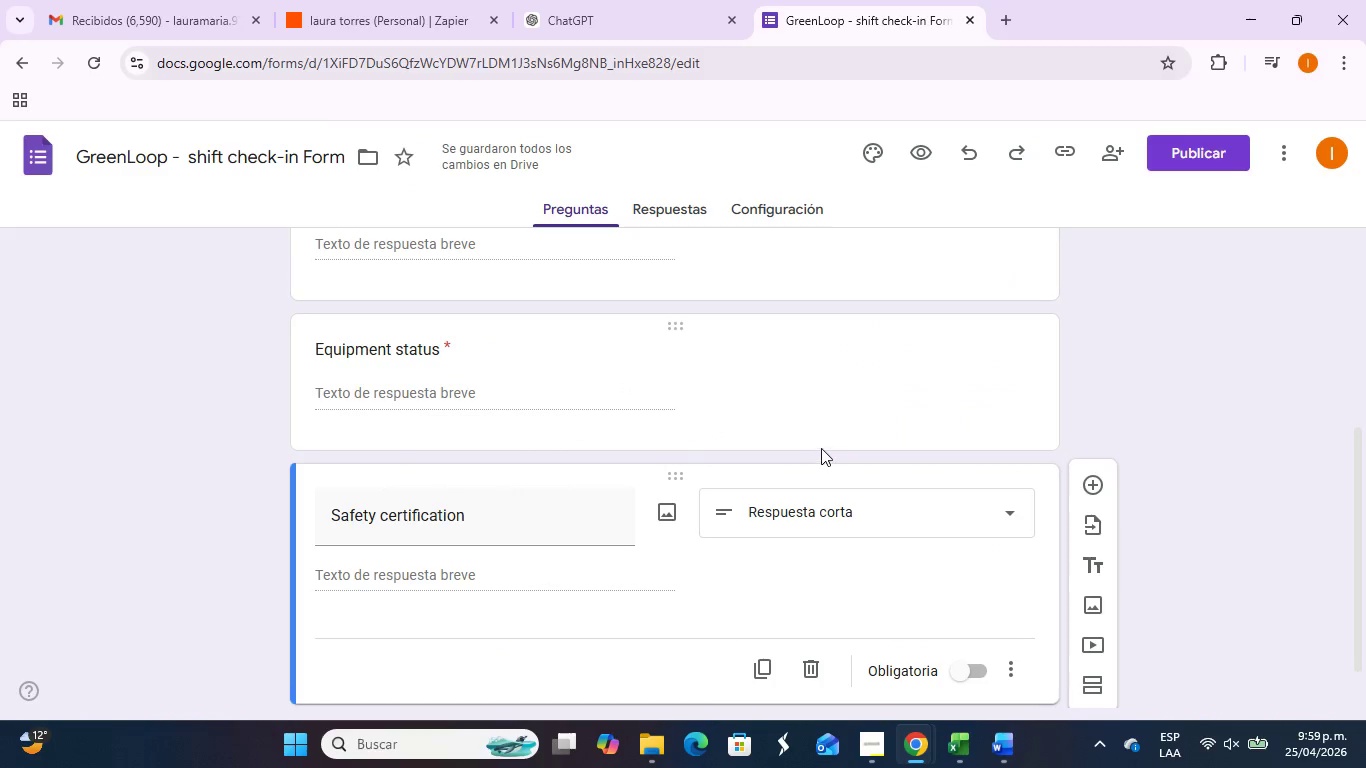 
scroll: coordinate [810, 397], scroll_direction: up, amount: 1.0
 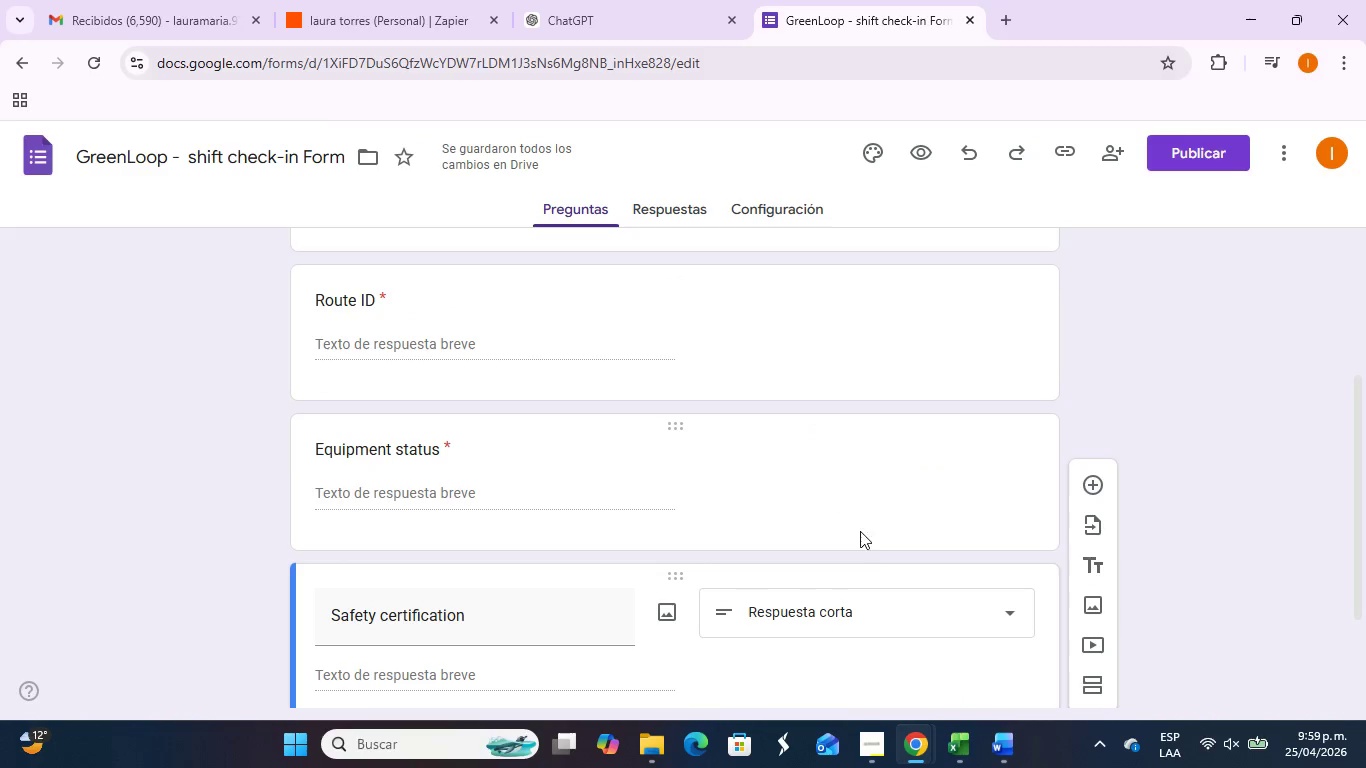 
scroll: coordinate [868, 554], scroll_direction: down, amount: 1.0
 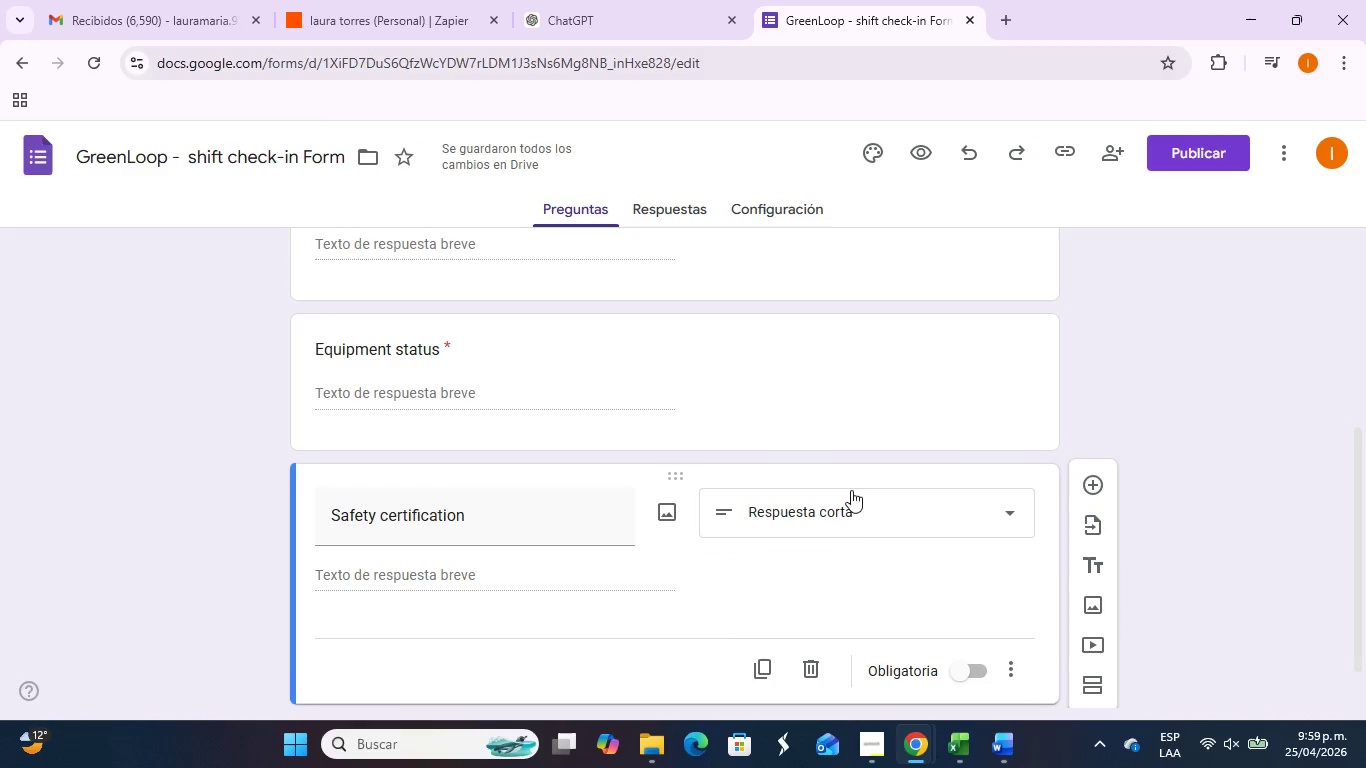 
left_click([856, 505])
 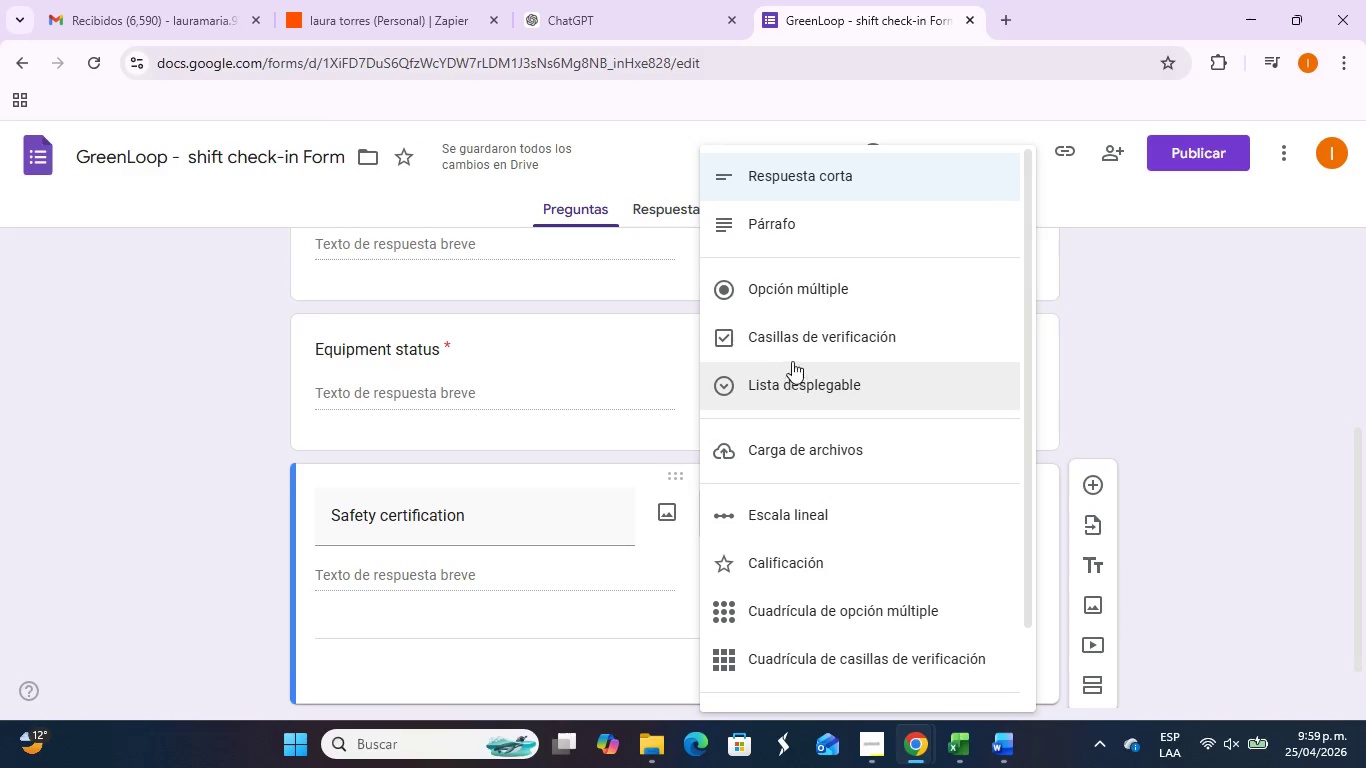 
left_click([792, 353])
 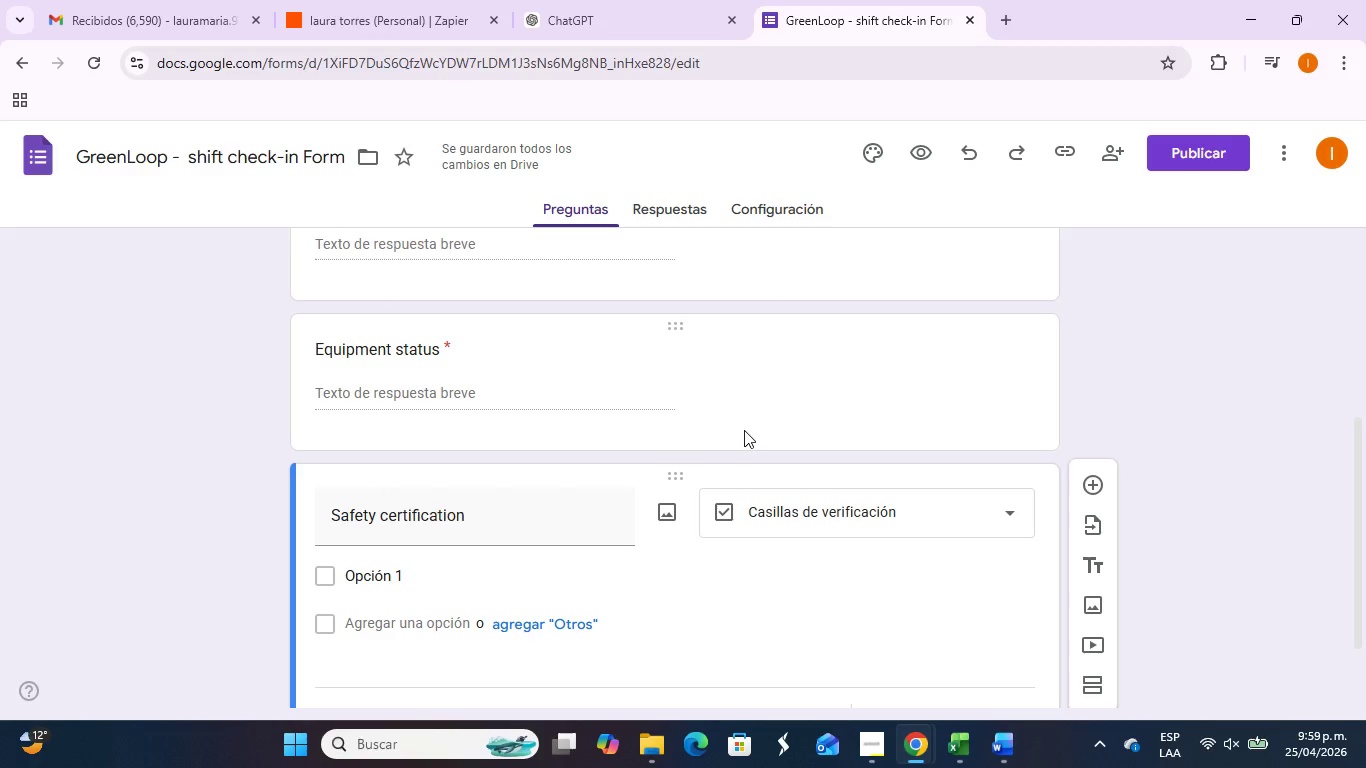 
wait(18.89)
 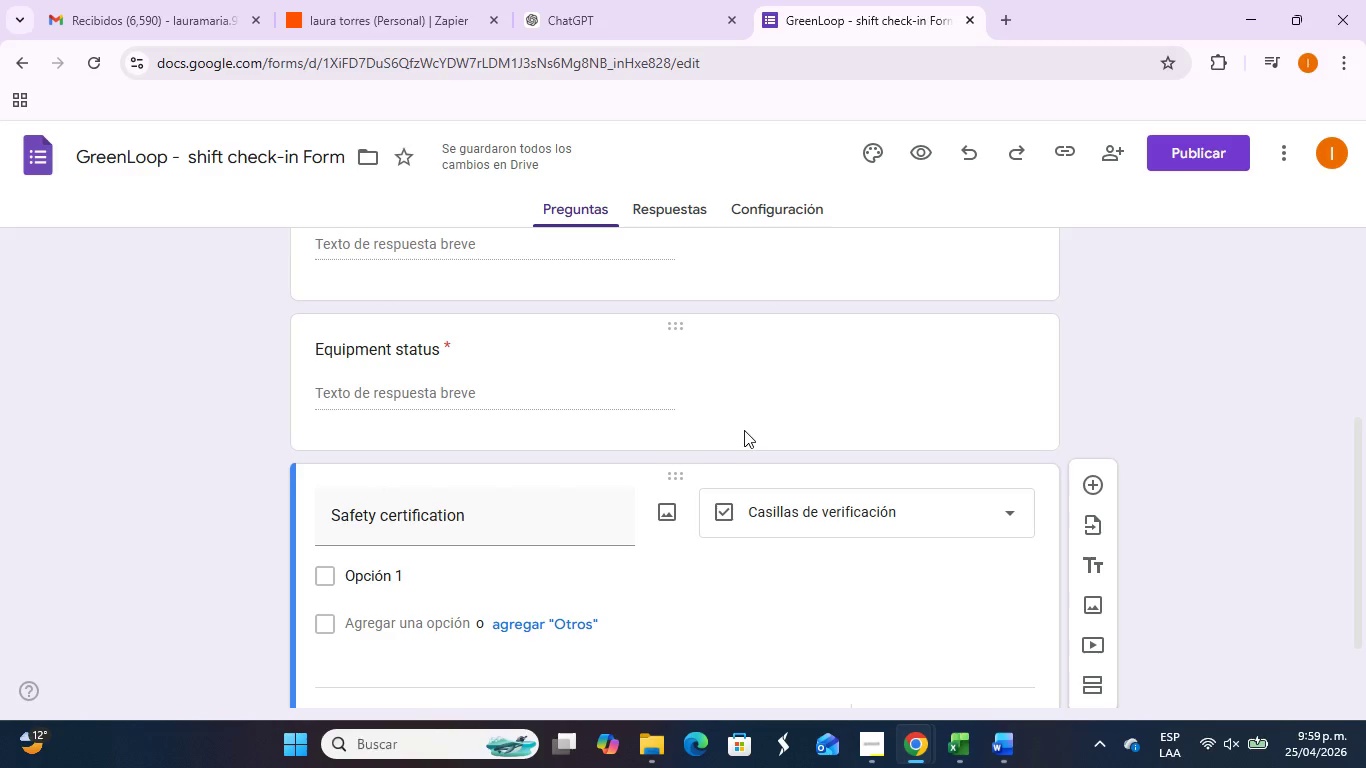 
left_click([423, 583])
 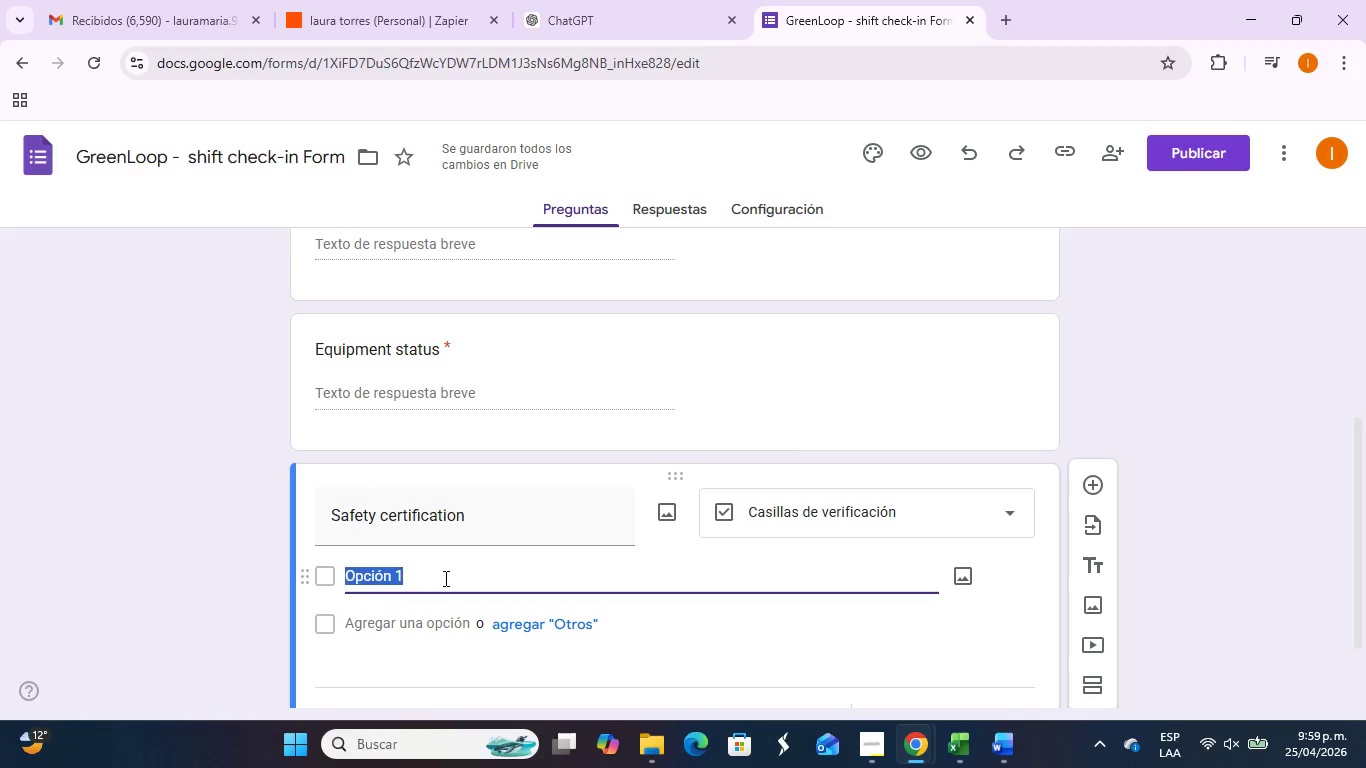 
key(Control+V)
 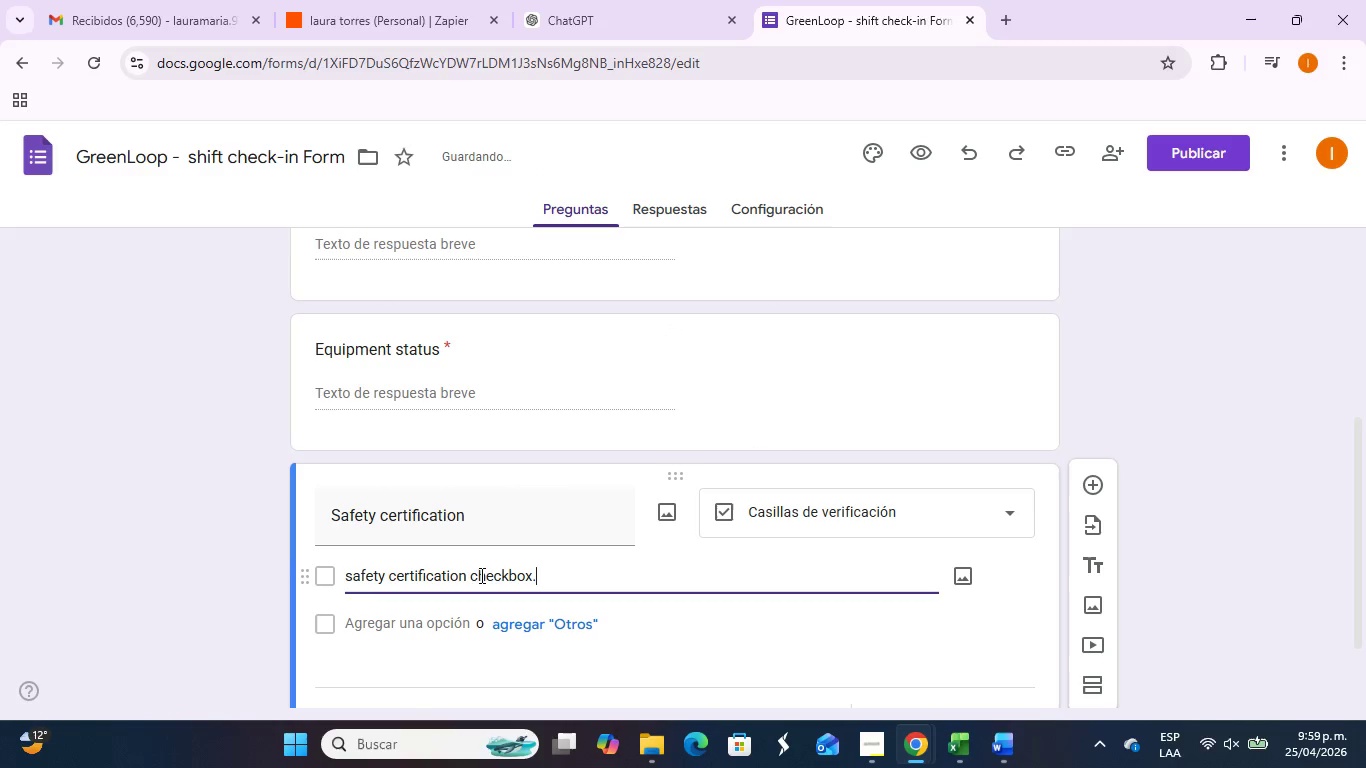 
left_click_drag(start_coordinate=[476, 577], to_coordinate=[301, 569])
 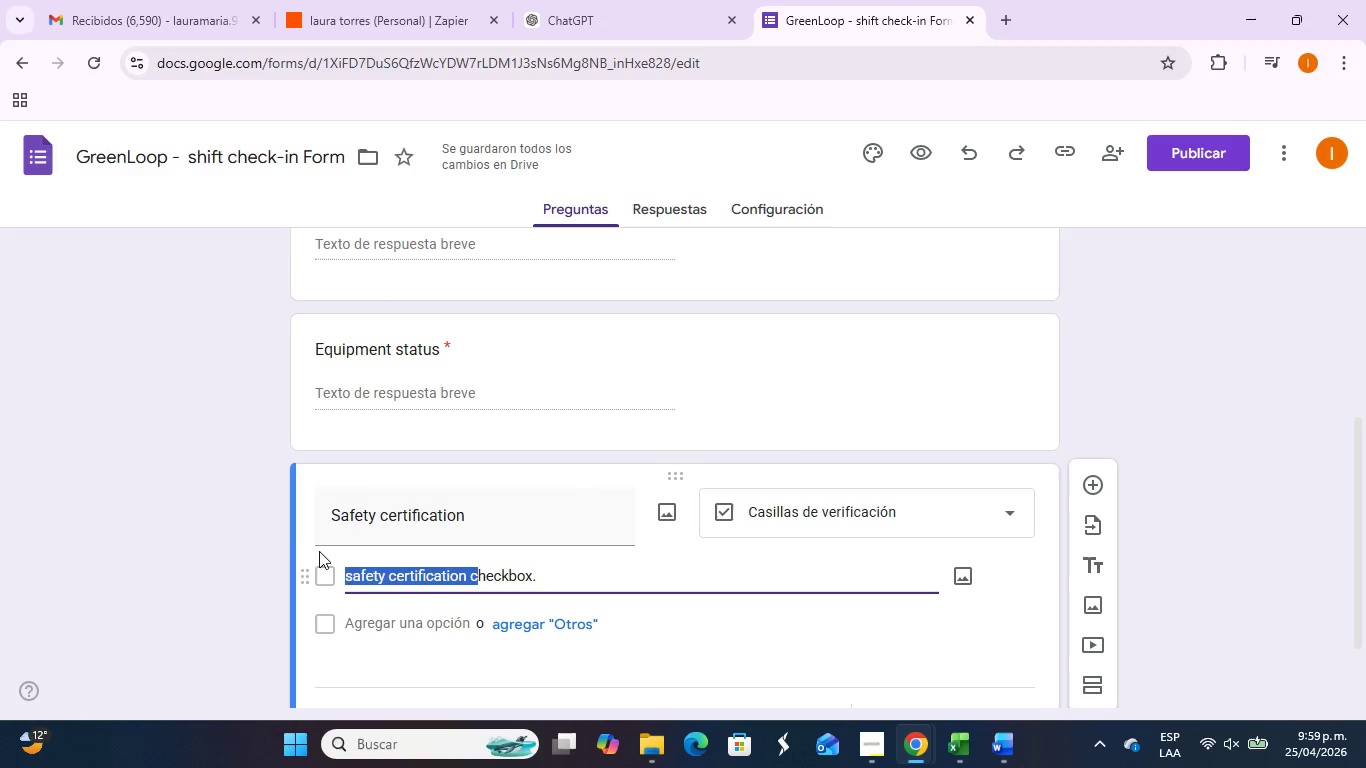 
key(CapsLock)
 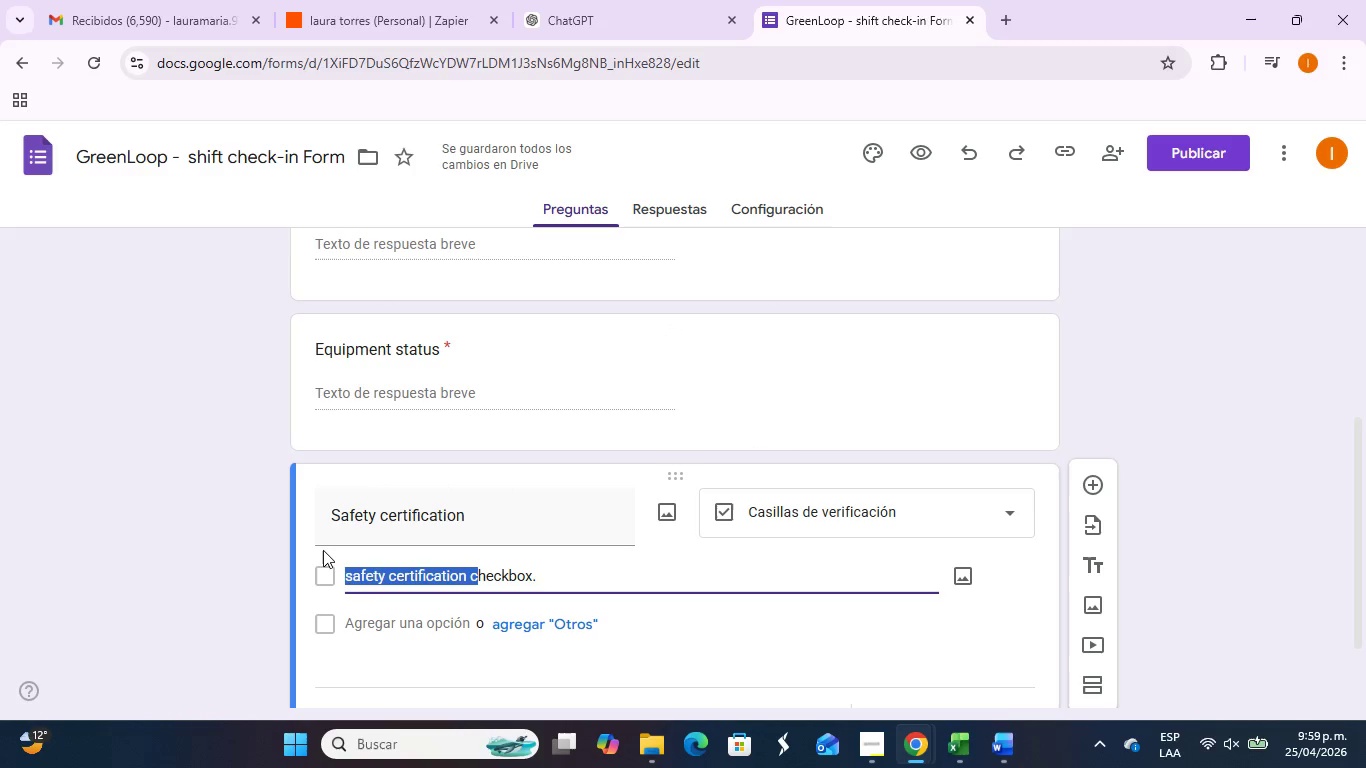 
key(CapsLock)
 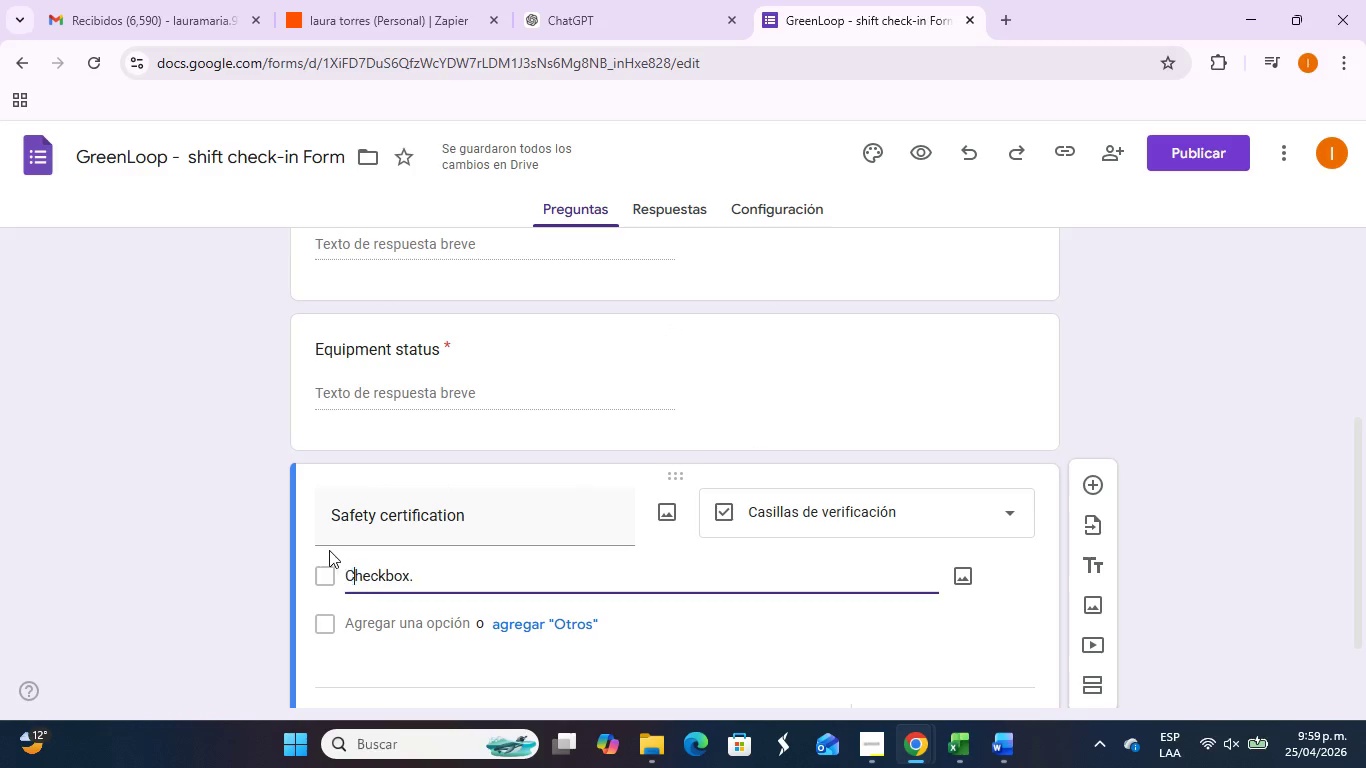 
key(C)
 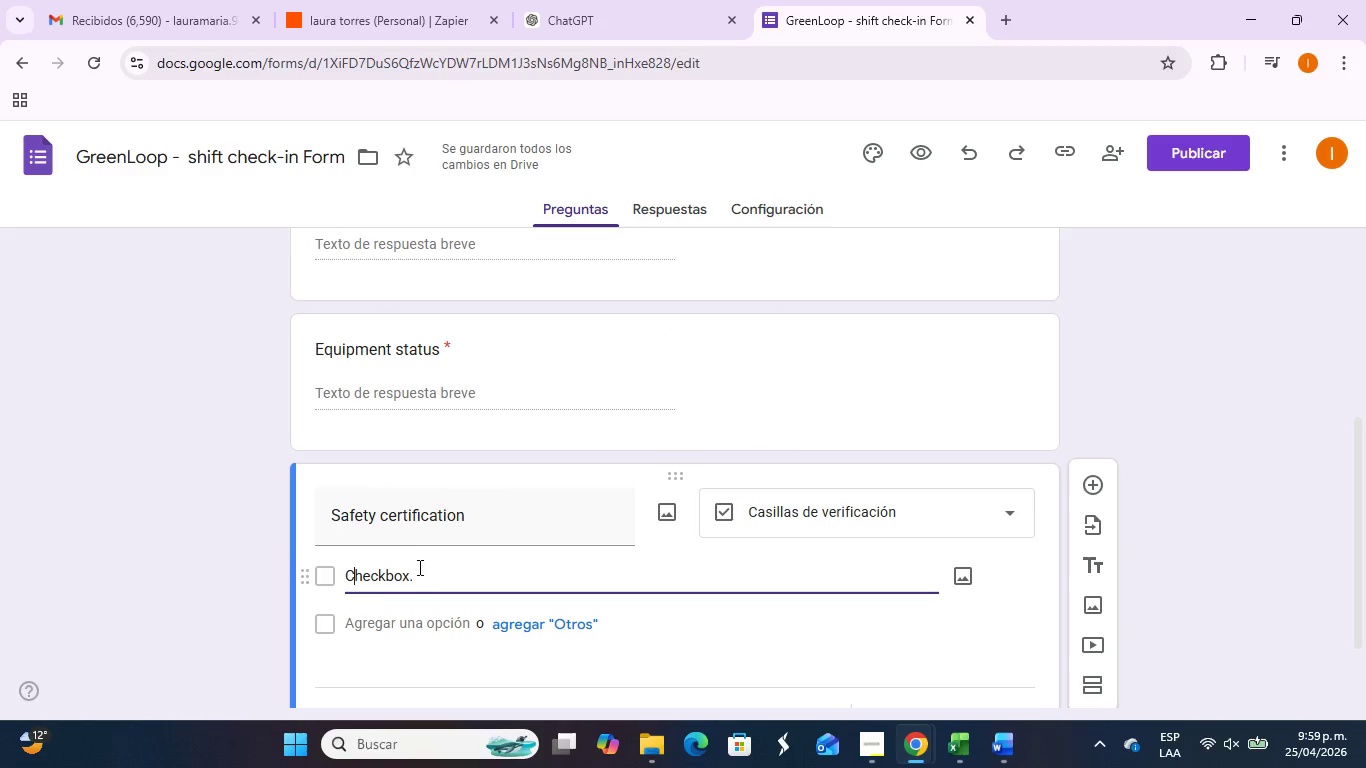 
left_click([441, 579])
 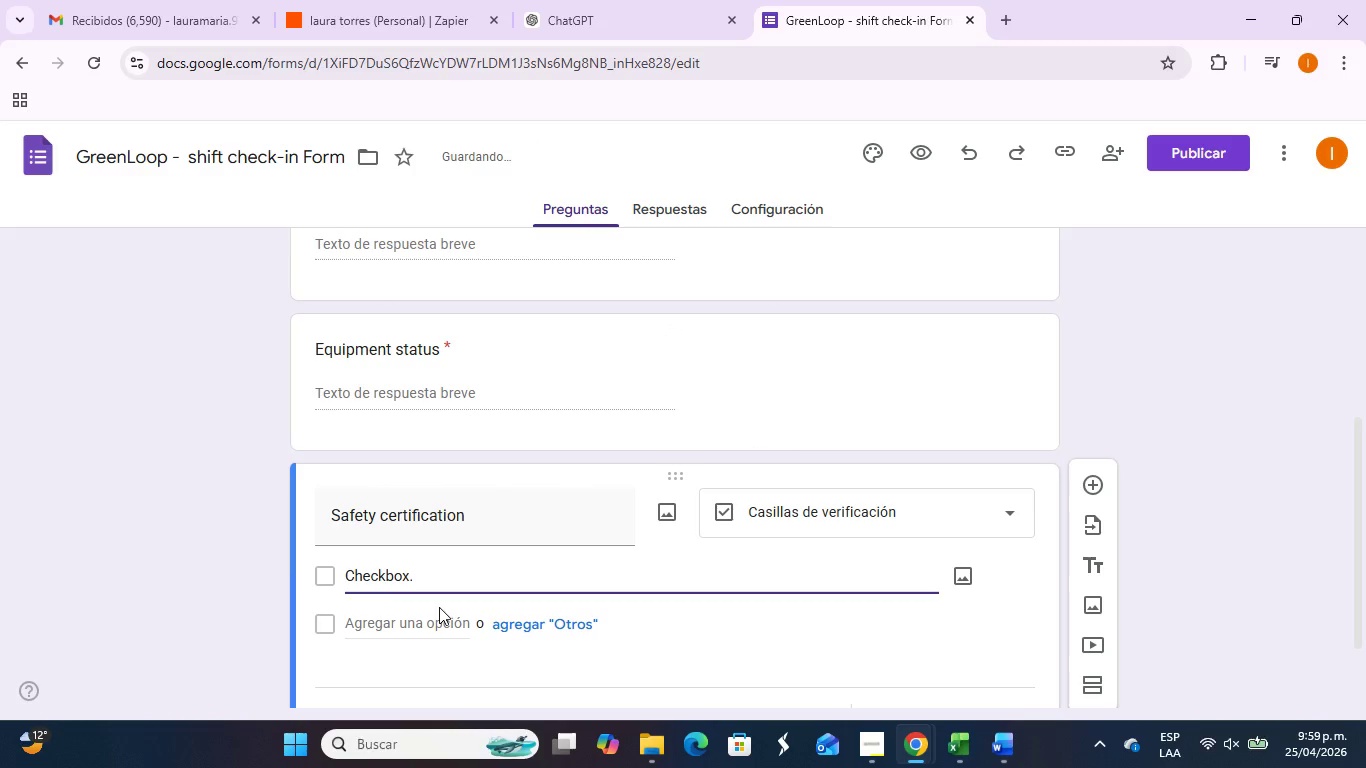 
key(Backspace)
 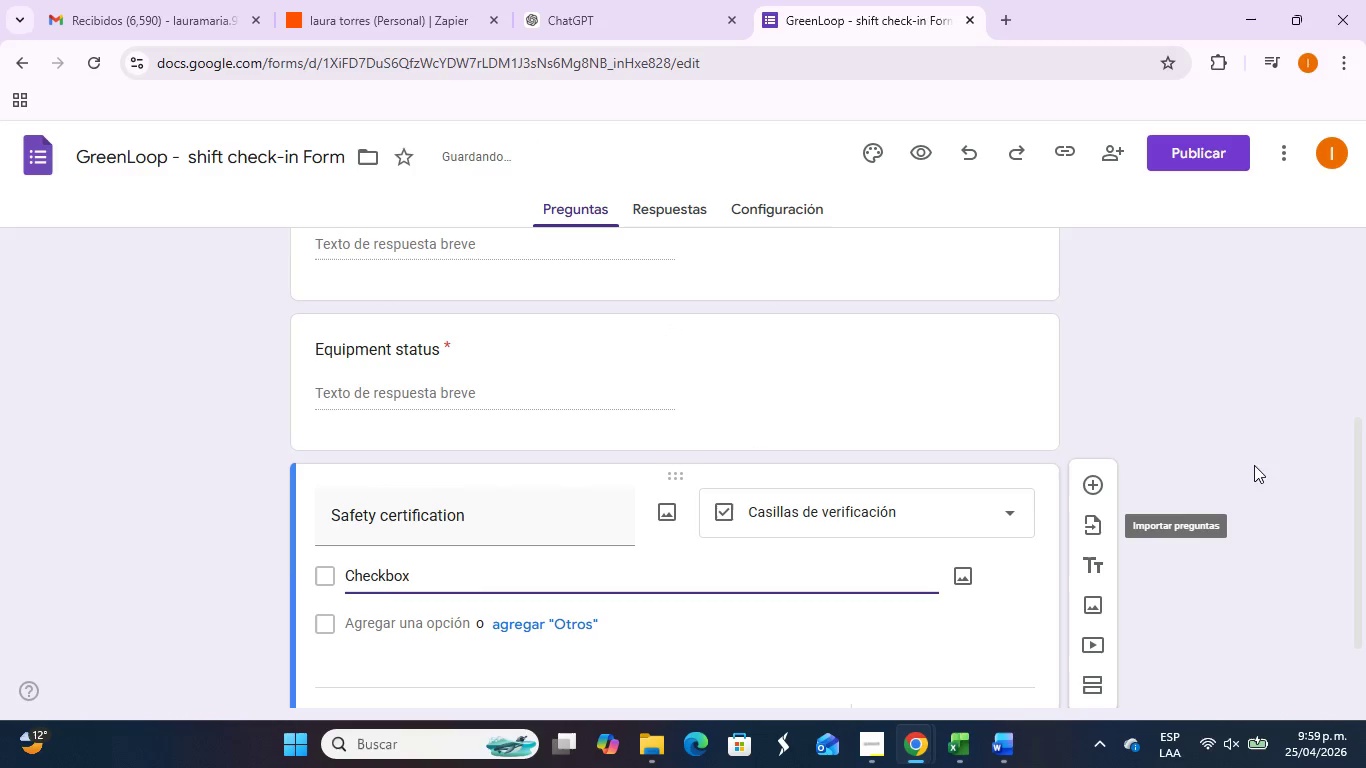 
left_click([1246, 425])
 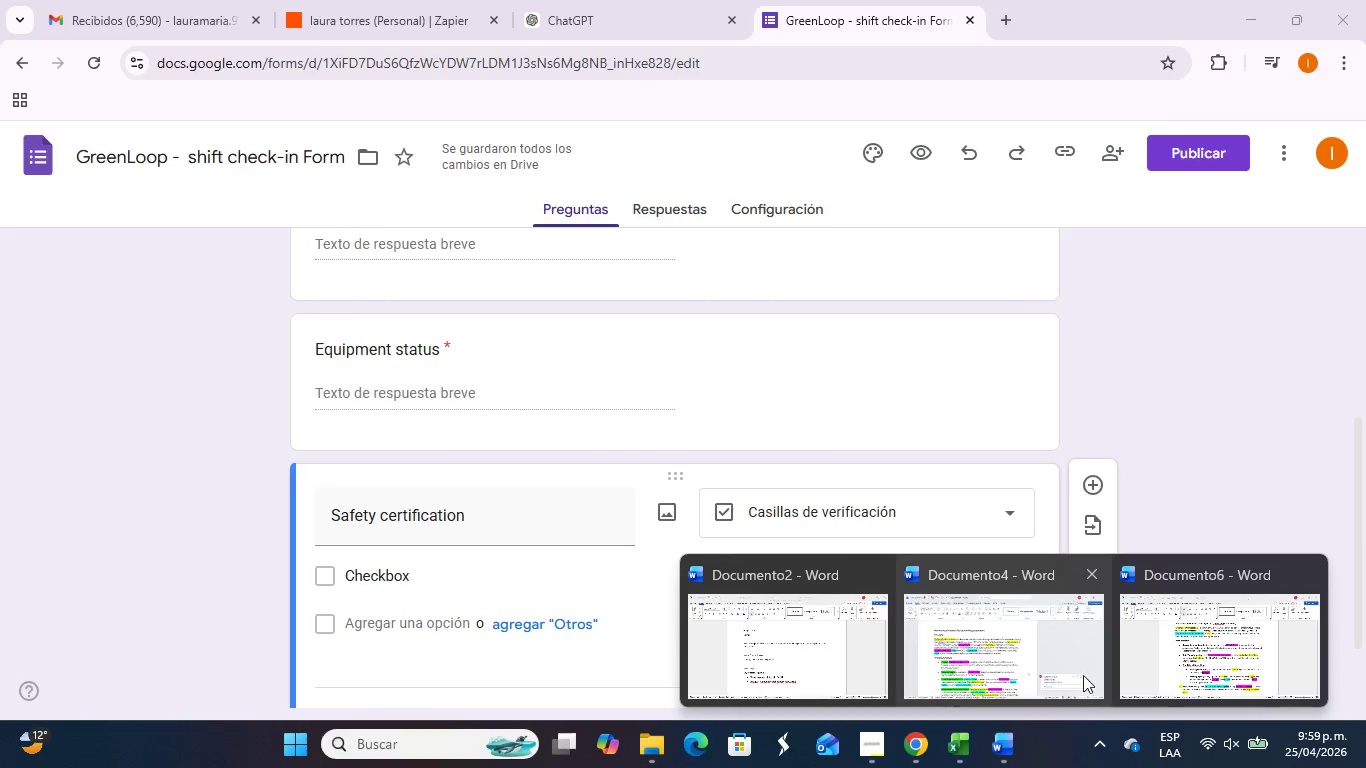 
left_click([1162, 645])
 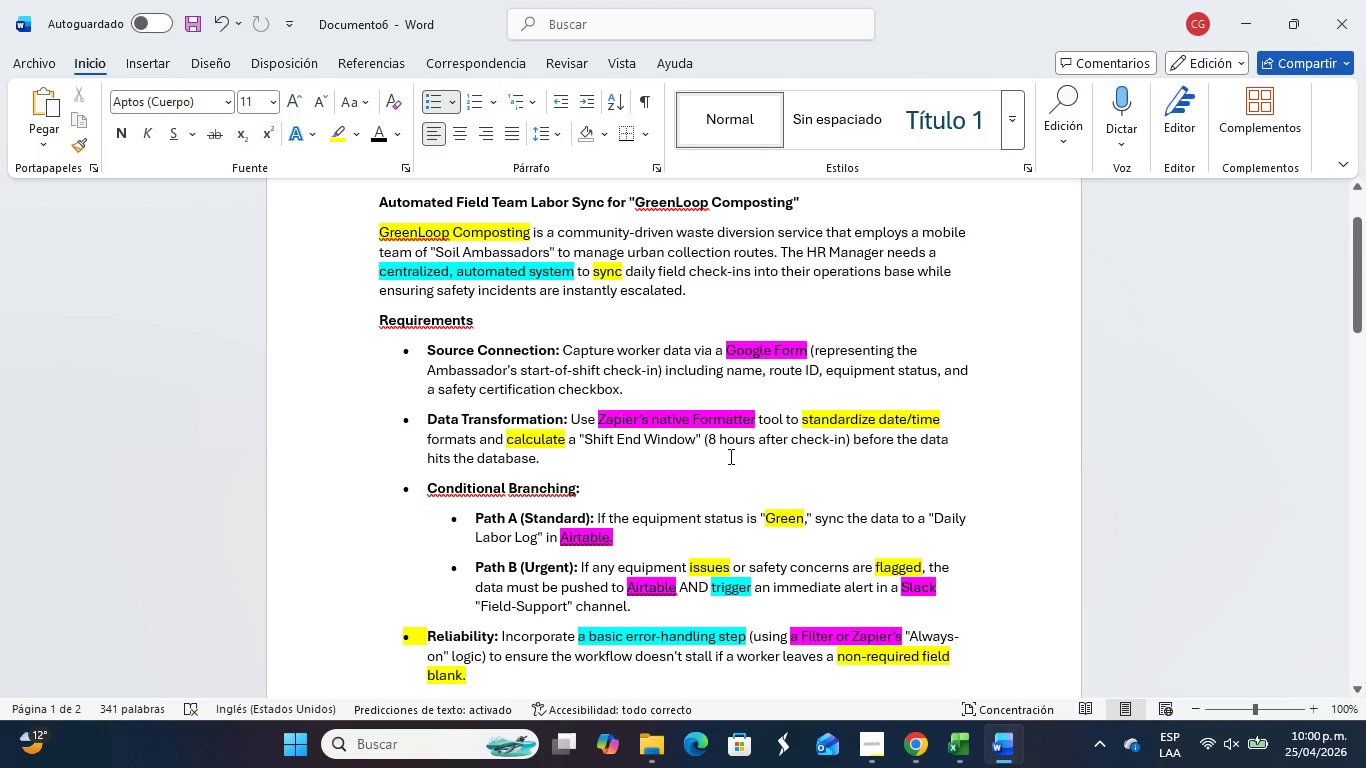 
wait(56.17)
 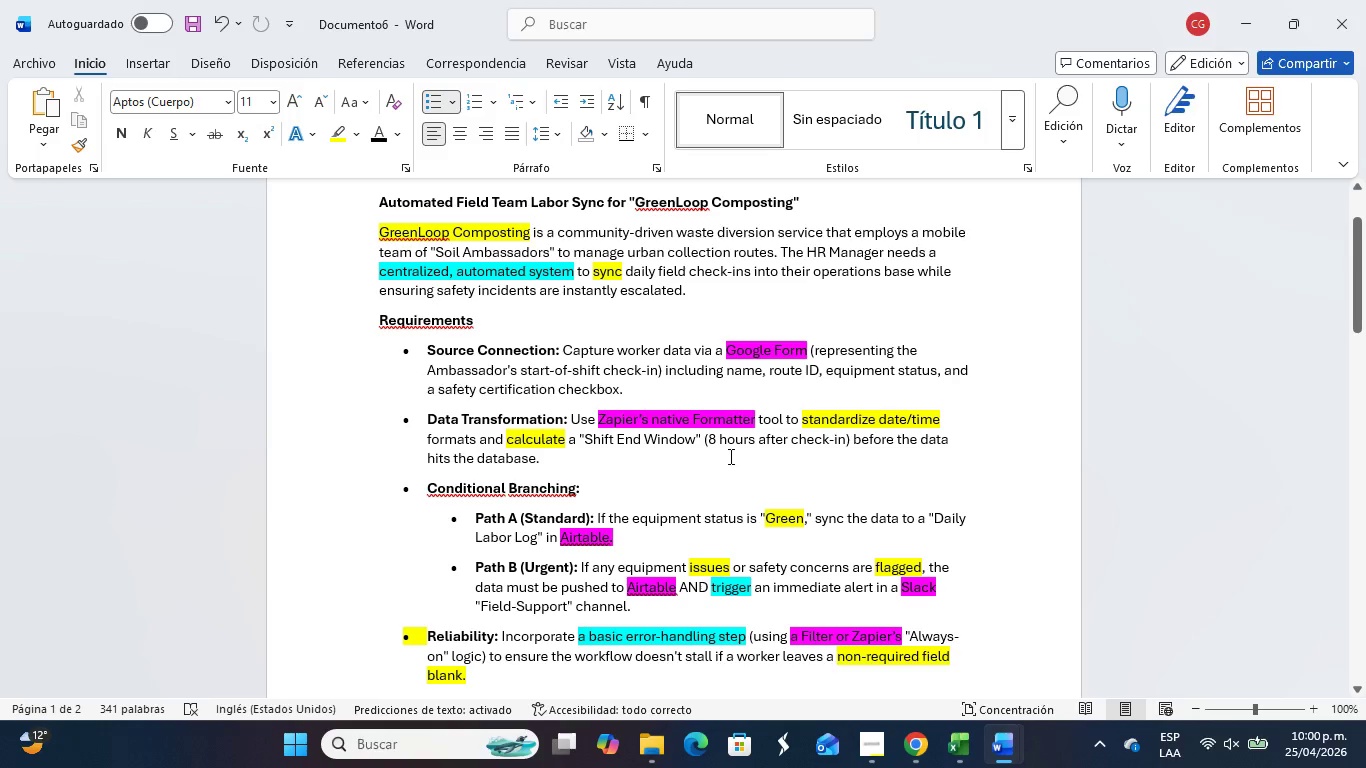 
scroll: coordinate [775, 435], scroll_direction: up, amount: 1.0
 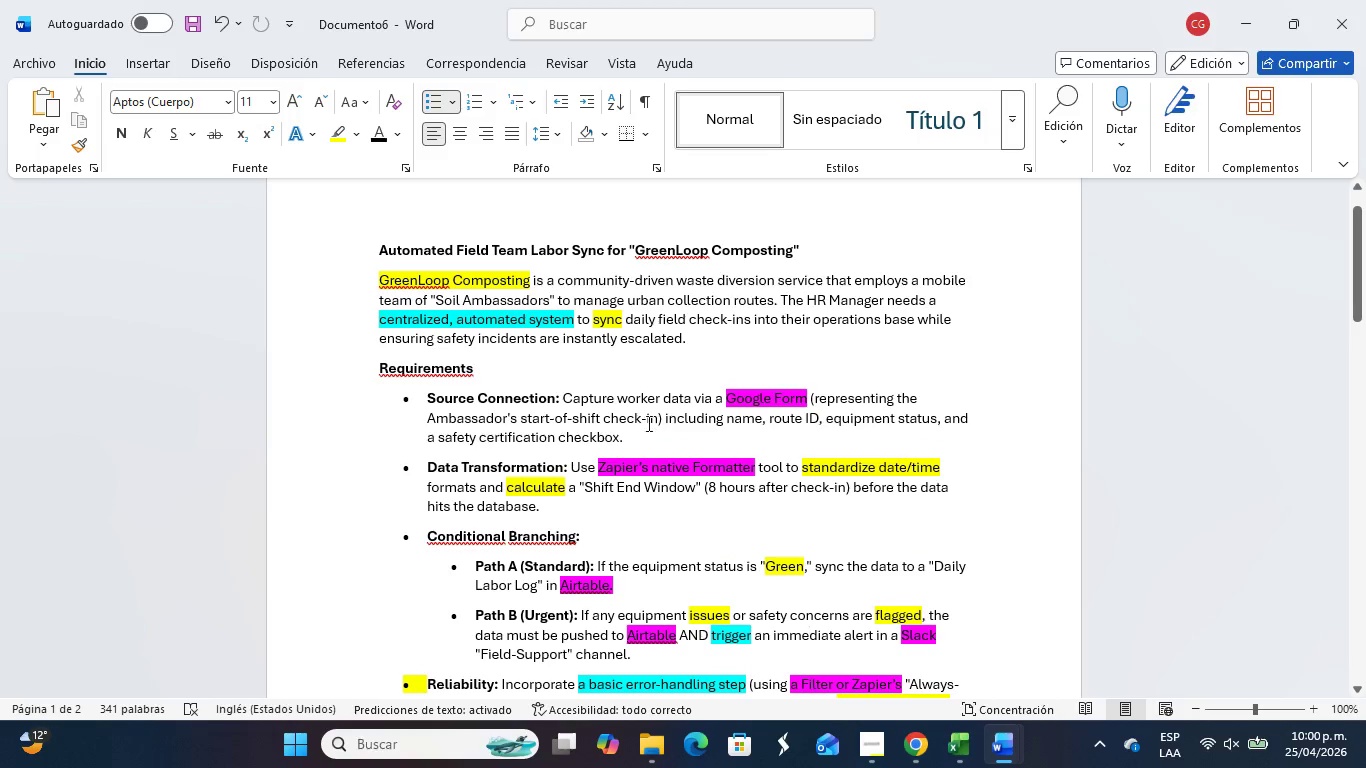 
scroll: coordinate [688, 422], scroll_direction: down, amount: 2.0
 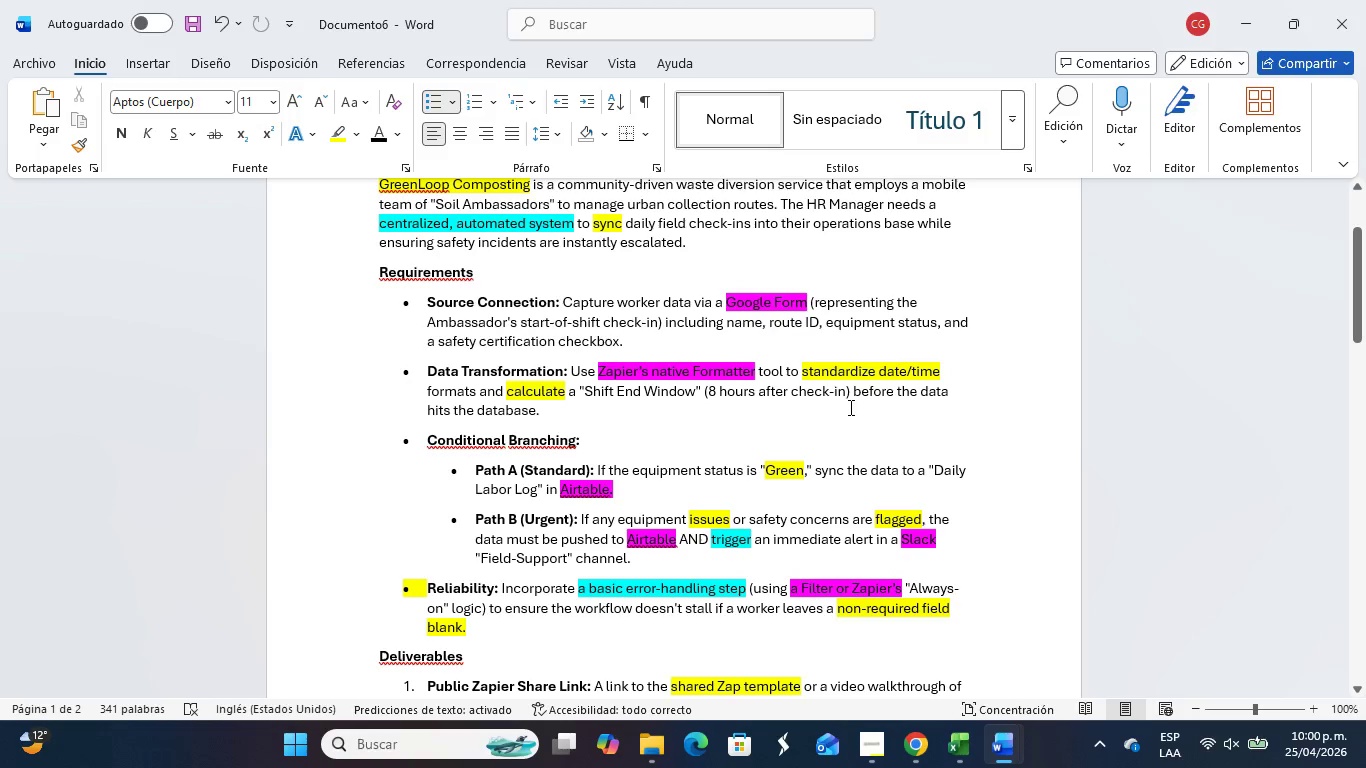 
wait(5.35)
 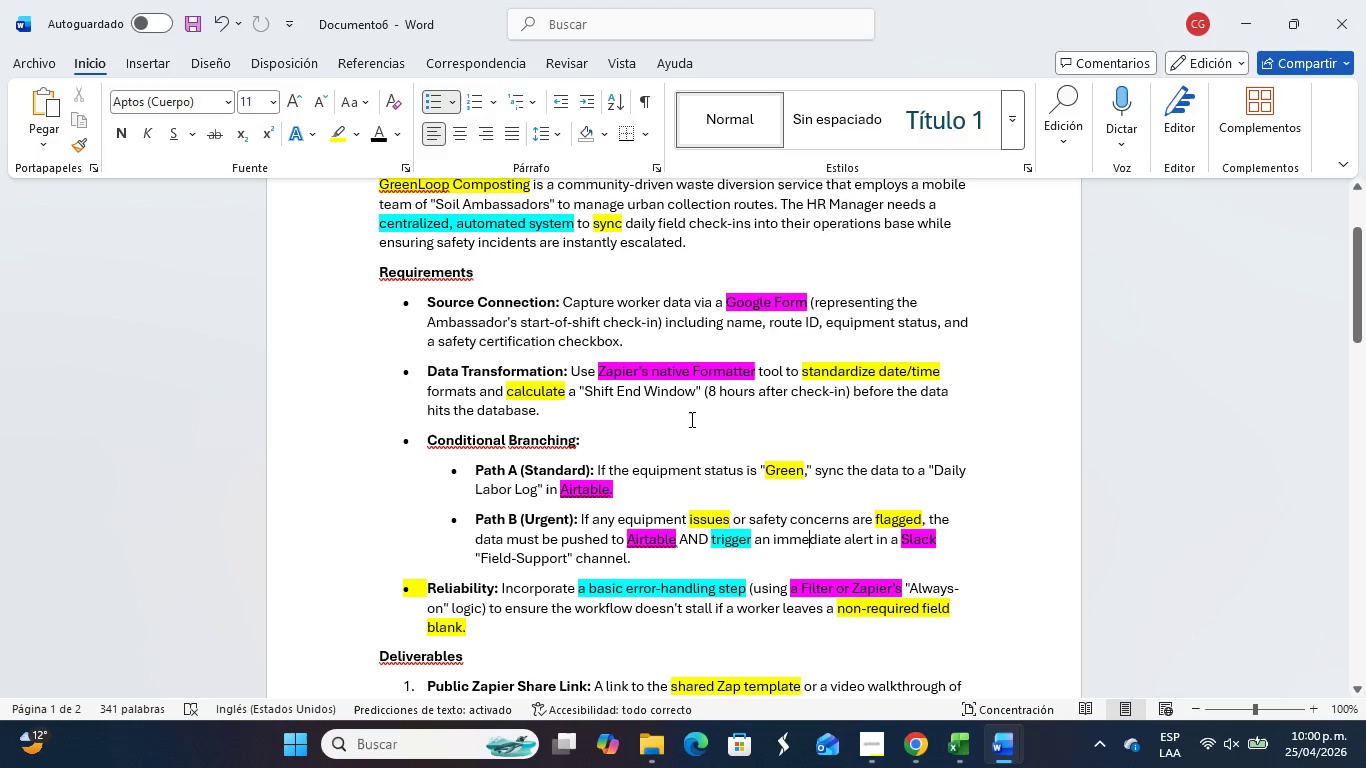 
scroll: coordinate [842, 381], scroll_direction: up, amount: 1.0
 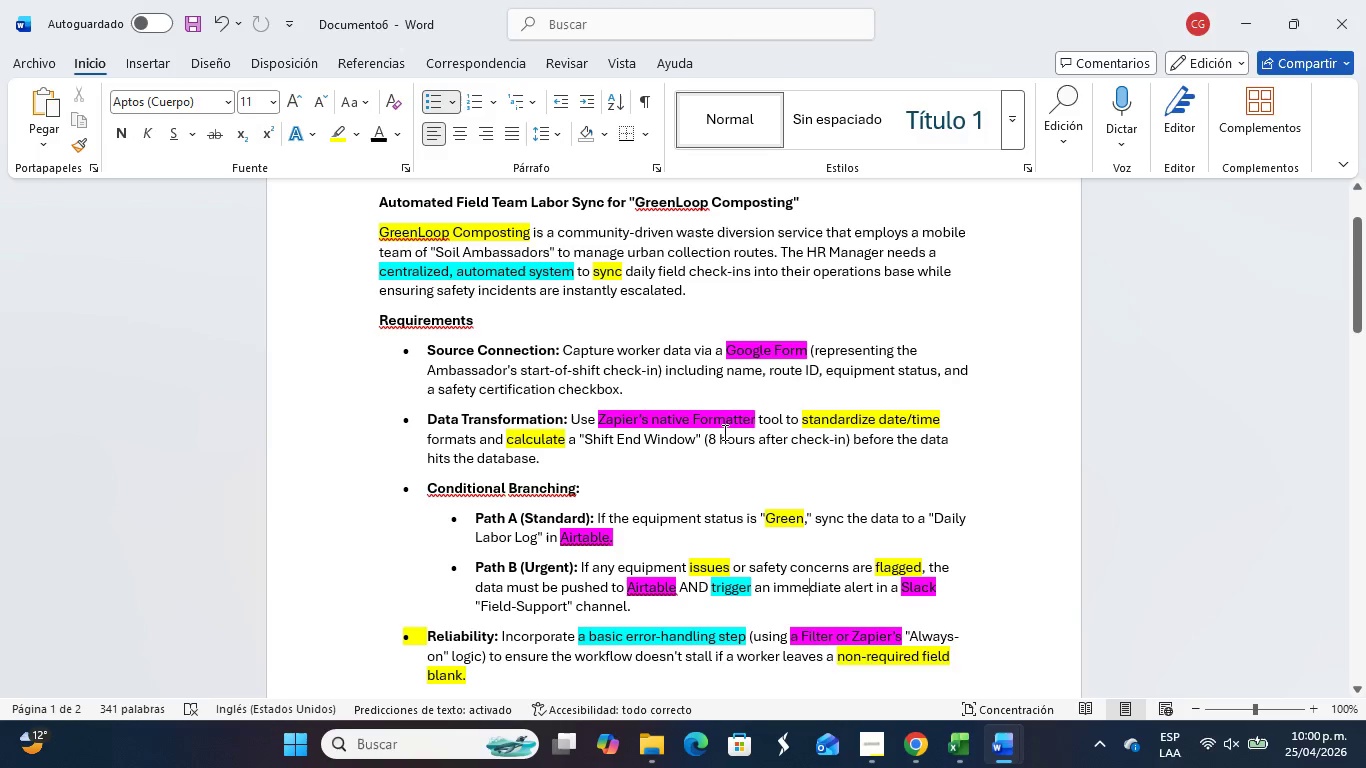 
key(Alt+Tab)
 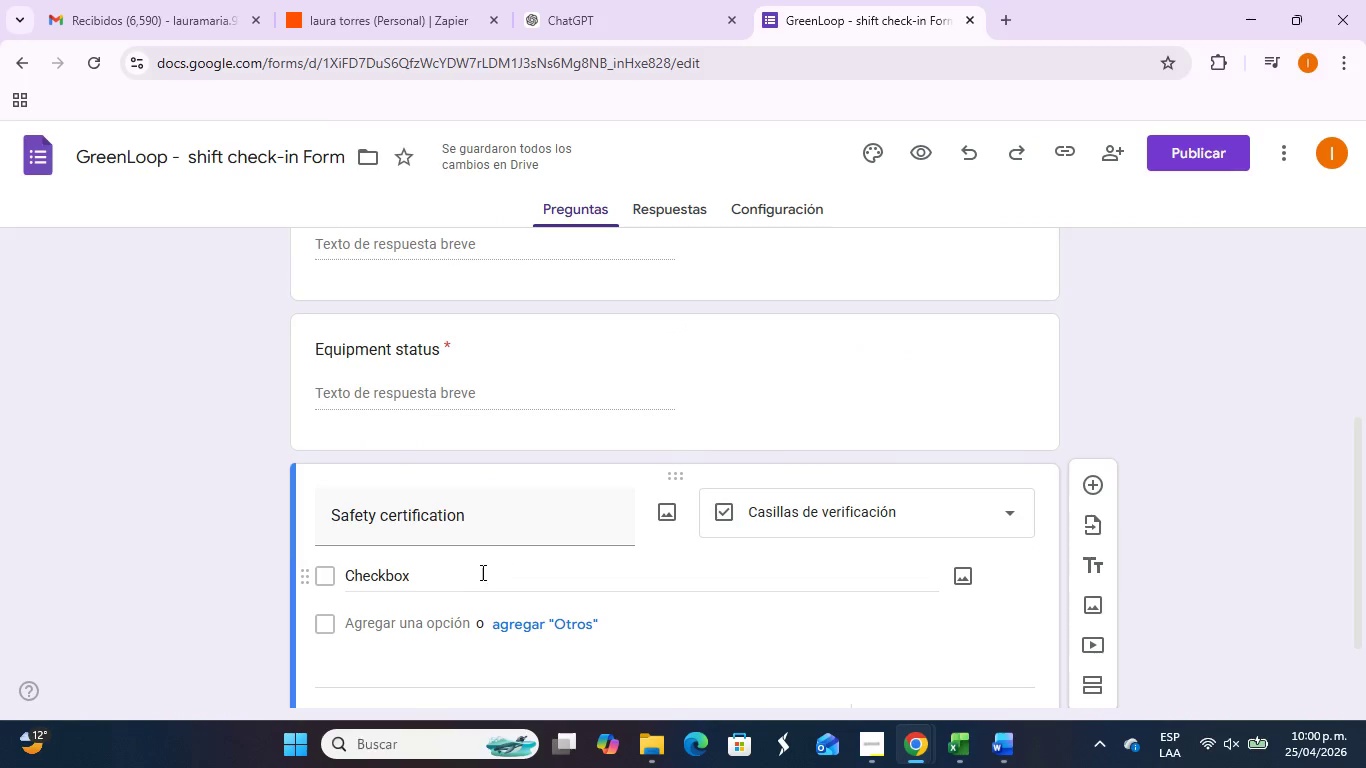 
left_click_drag(start_coordinate=[480, 572], to_coordinate=[348, 558])
 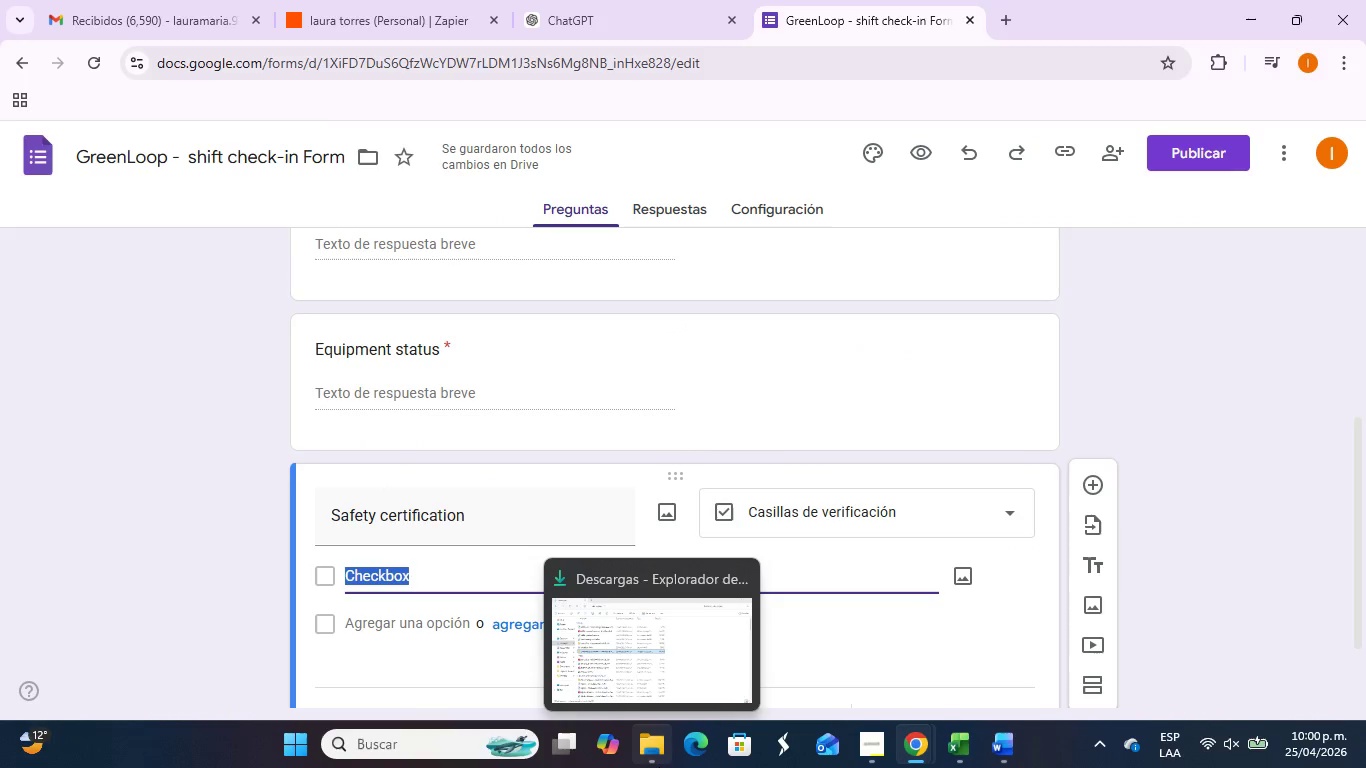 
type(Certified)
 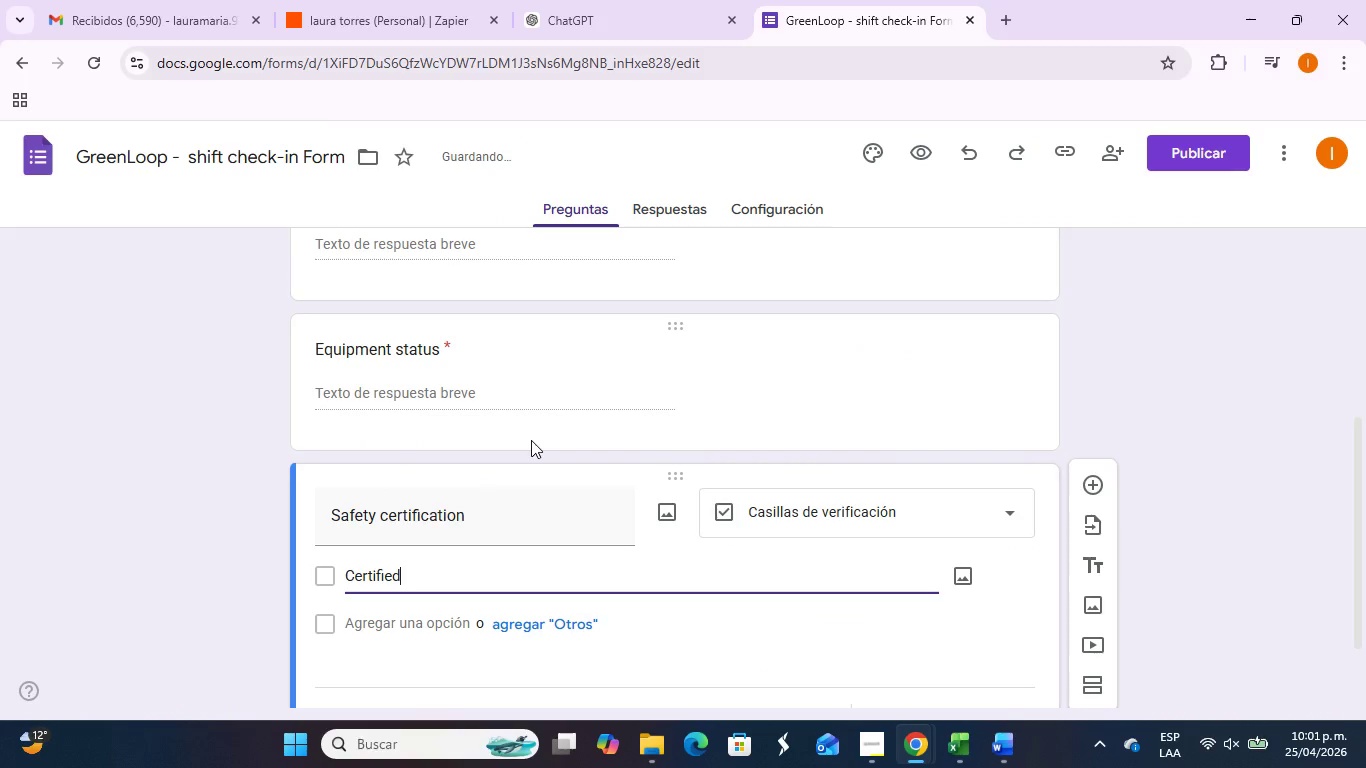 
type( for today[s rpute)
key(Backspace)
key(Backspace)
key(Backspace)
key(Backspace)
type(oute)
 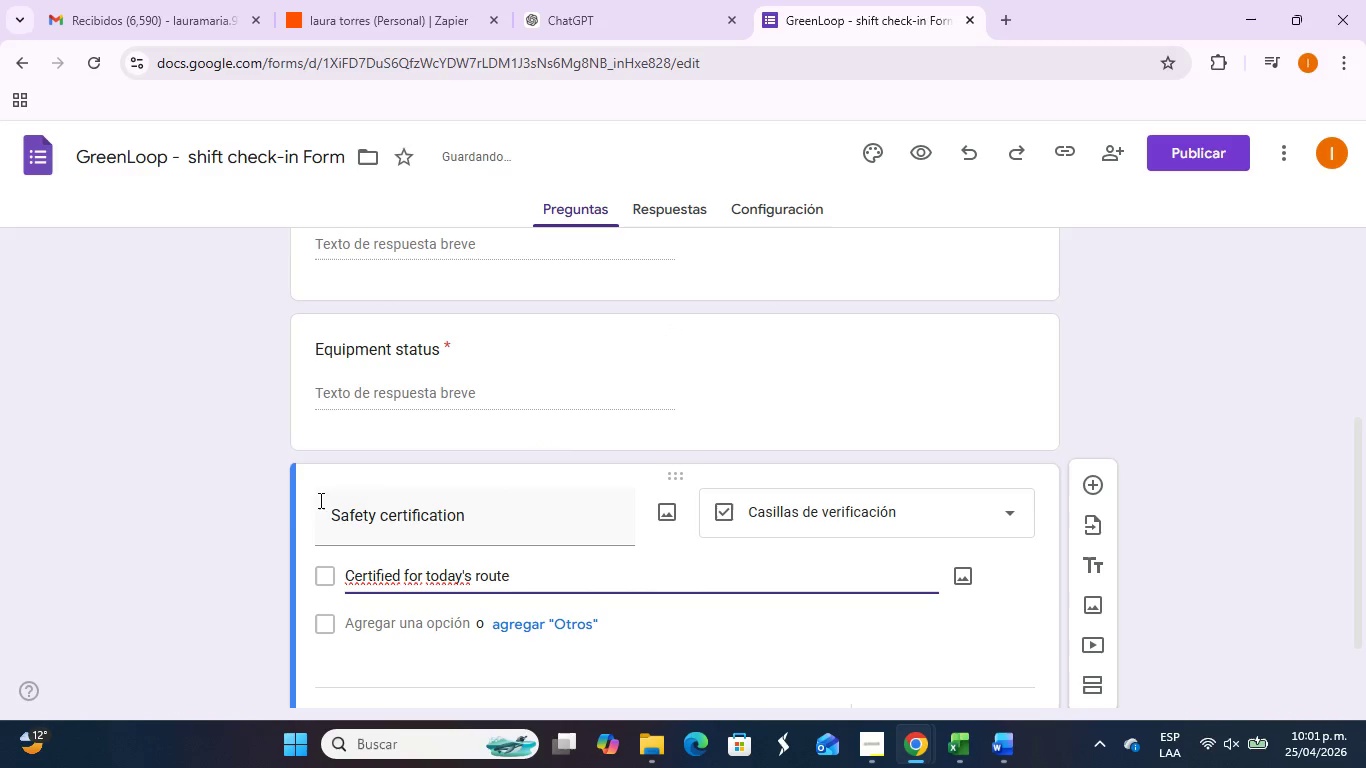 
left_click([284, 508])
 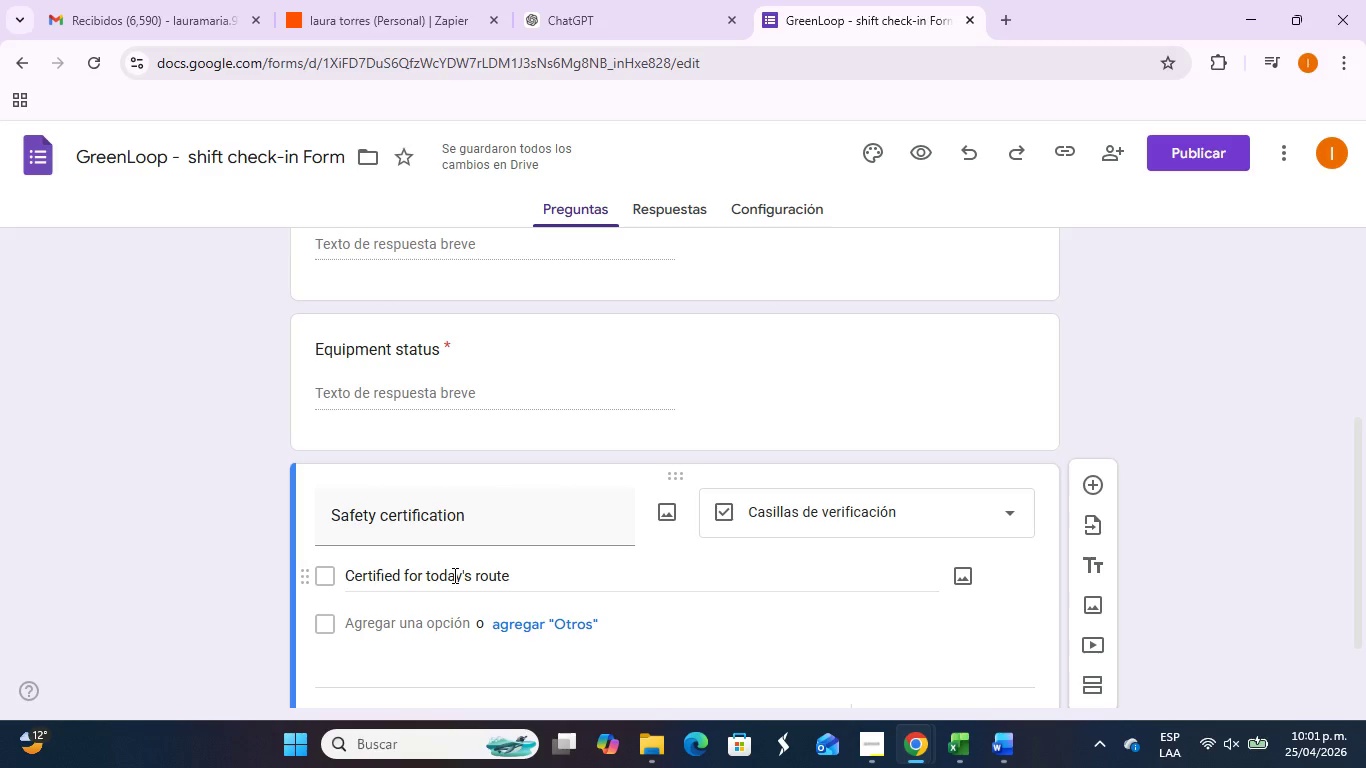 
wait(10.66)
 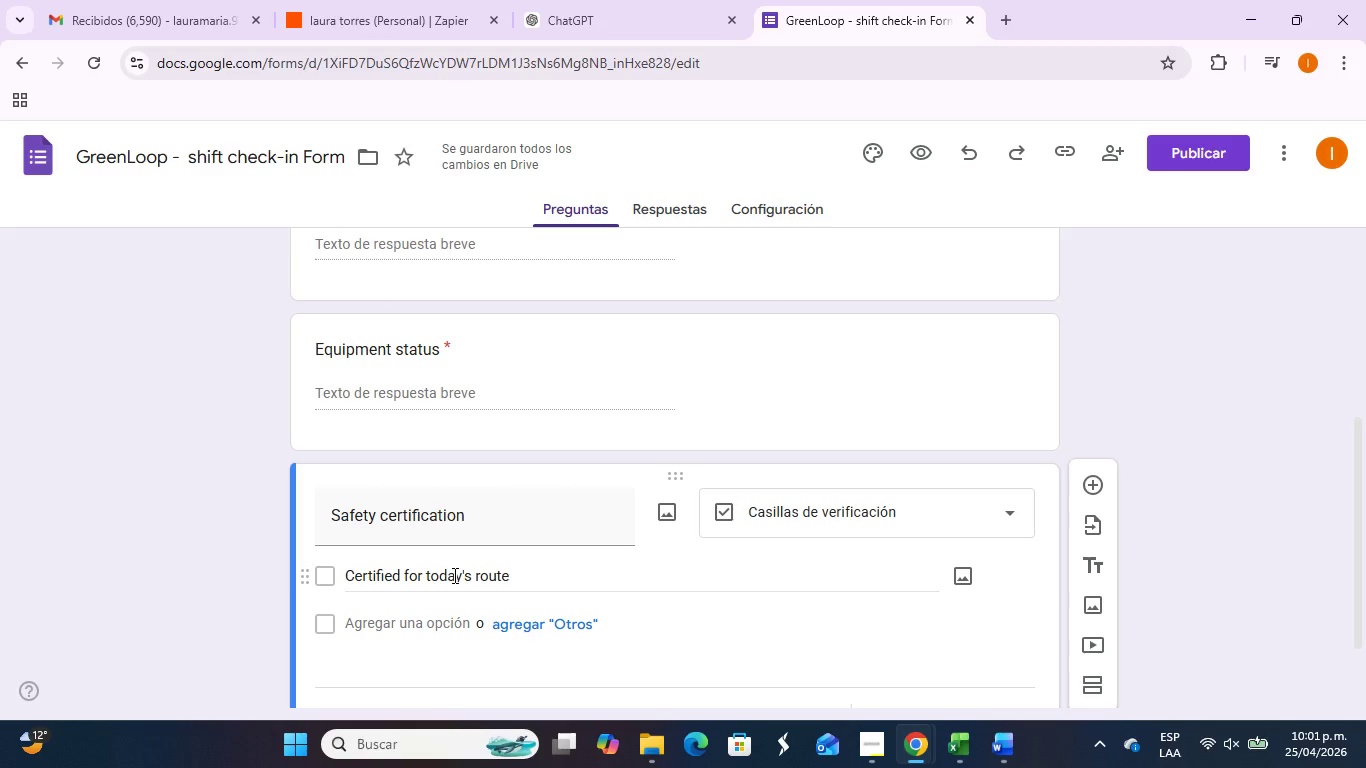 
left_click([1251, 528])
 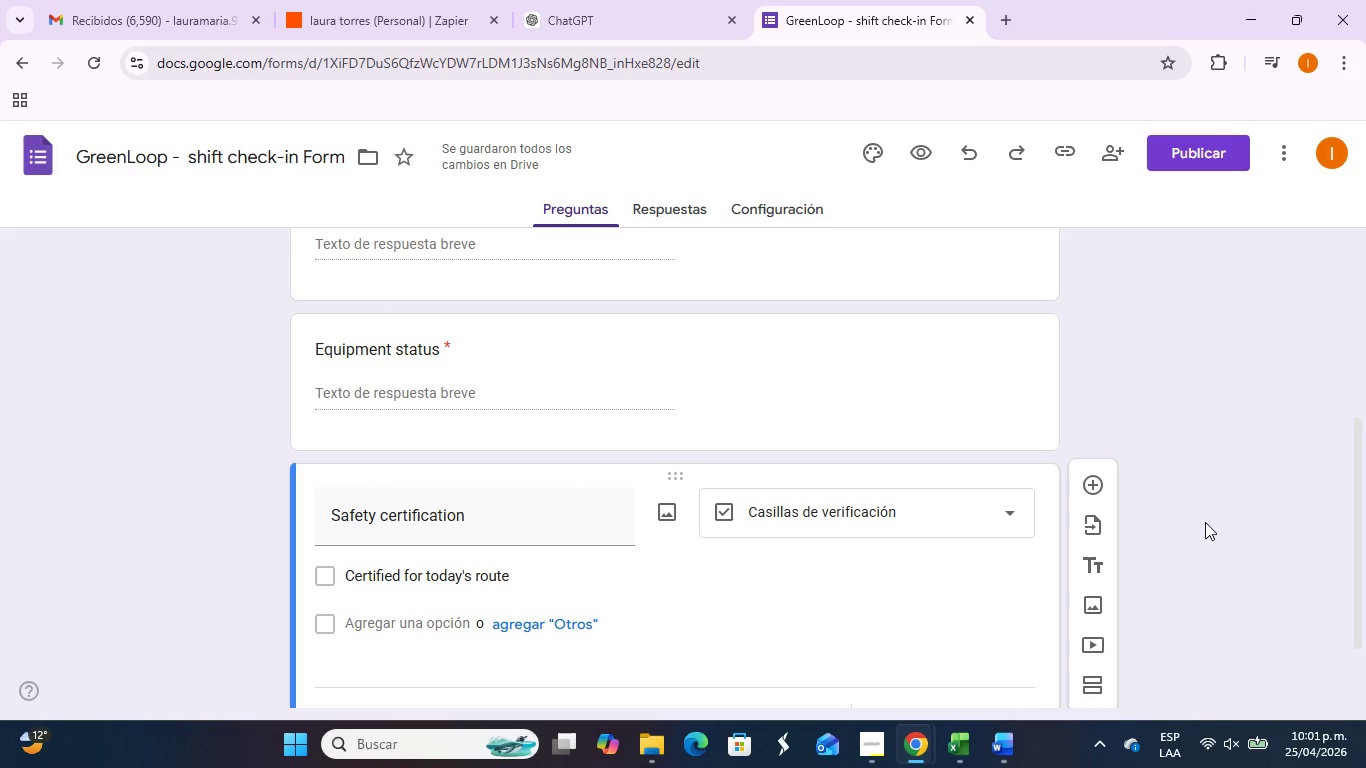 
wait(13.05)
 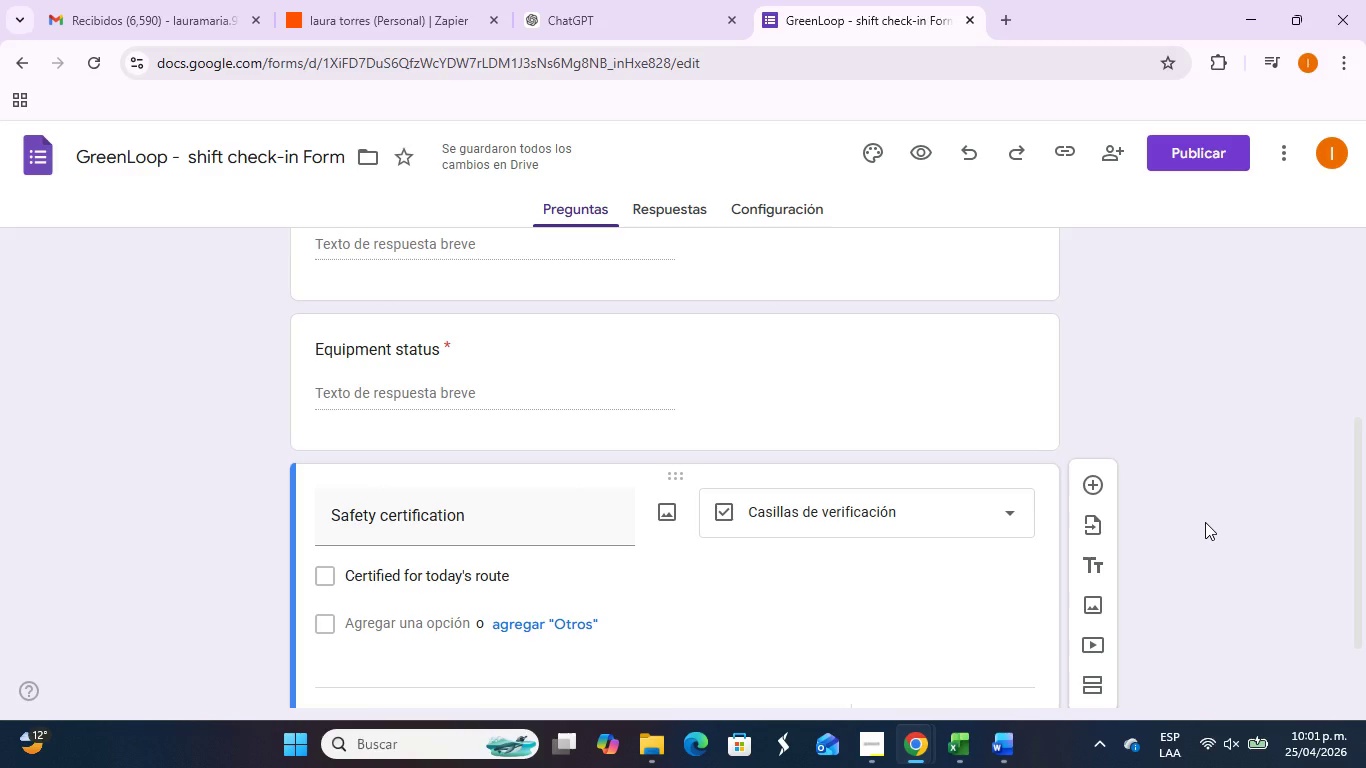 
key(Alt+Tab)
 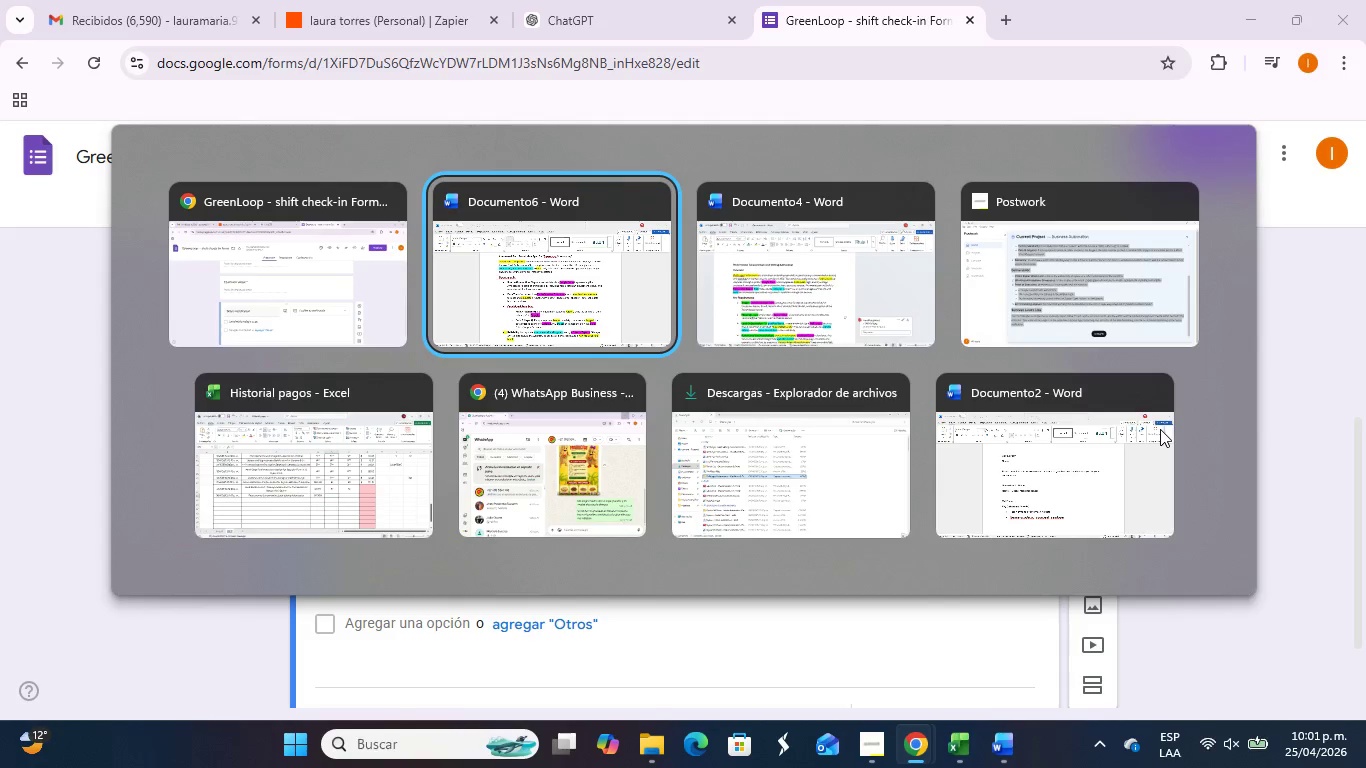 
hold_key(key=AltLeft, duration=0.31)
 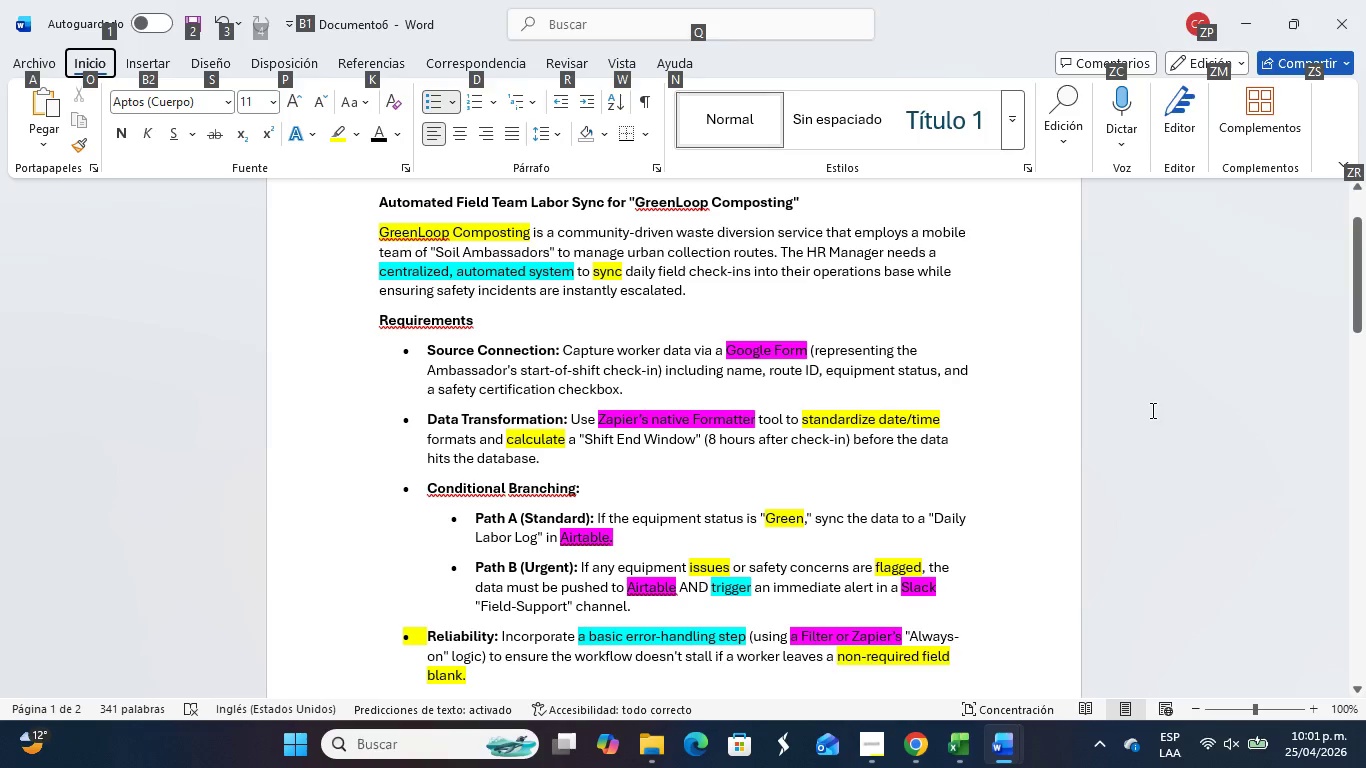 
left_click([1151, 410])
 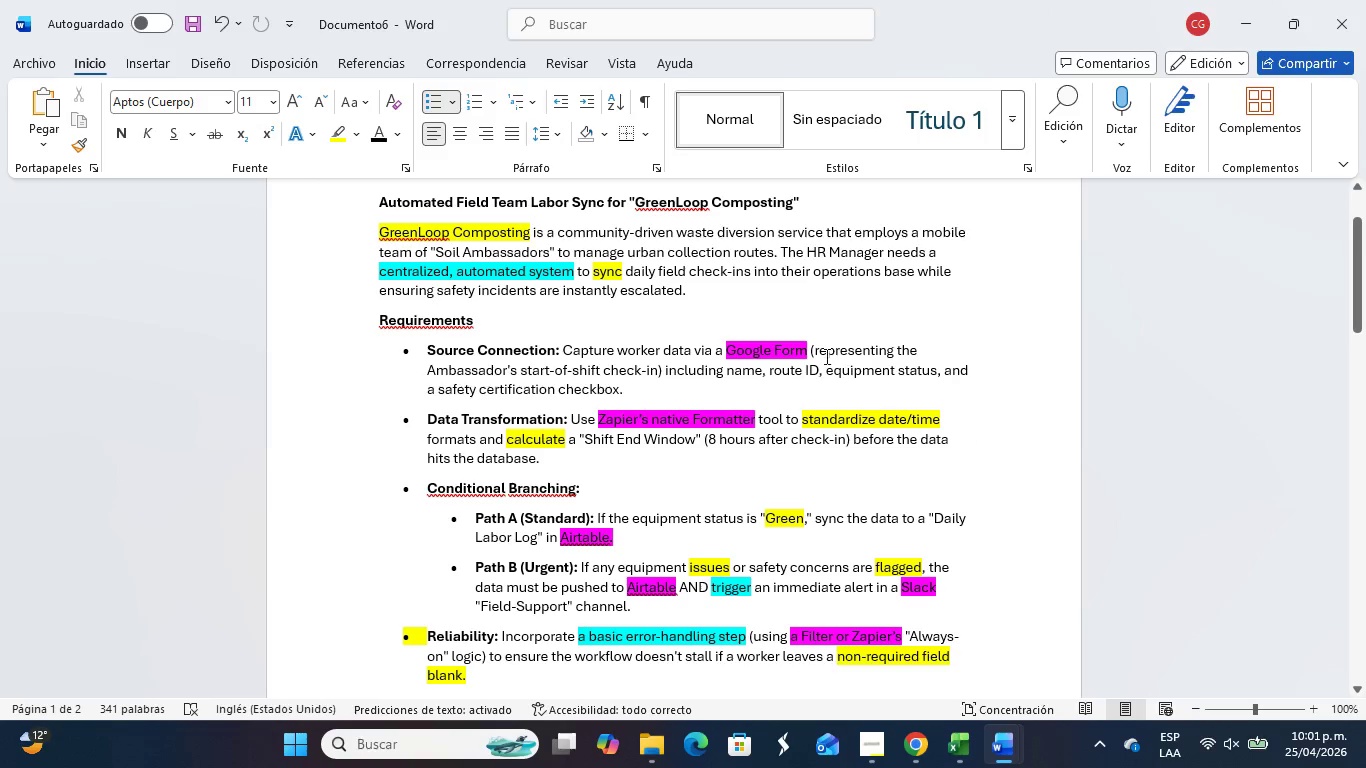 
left_click_drag(start_coordinate=[633, 391], to_coordinate=[591, 395])
 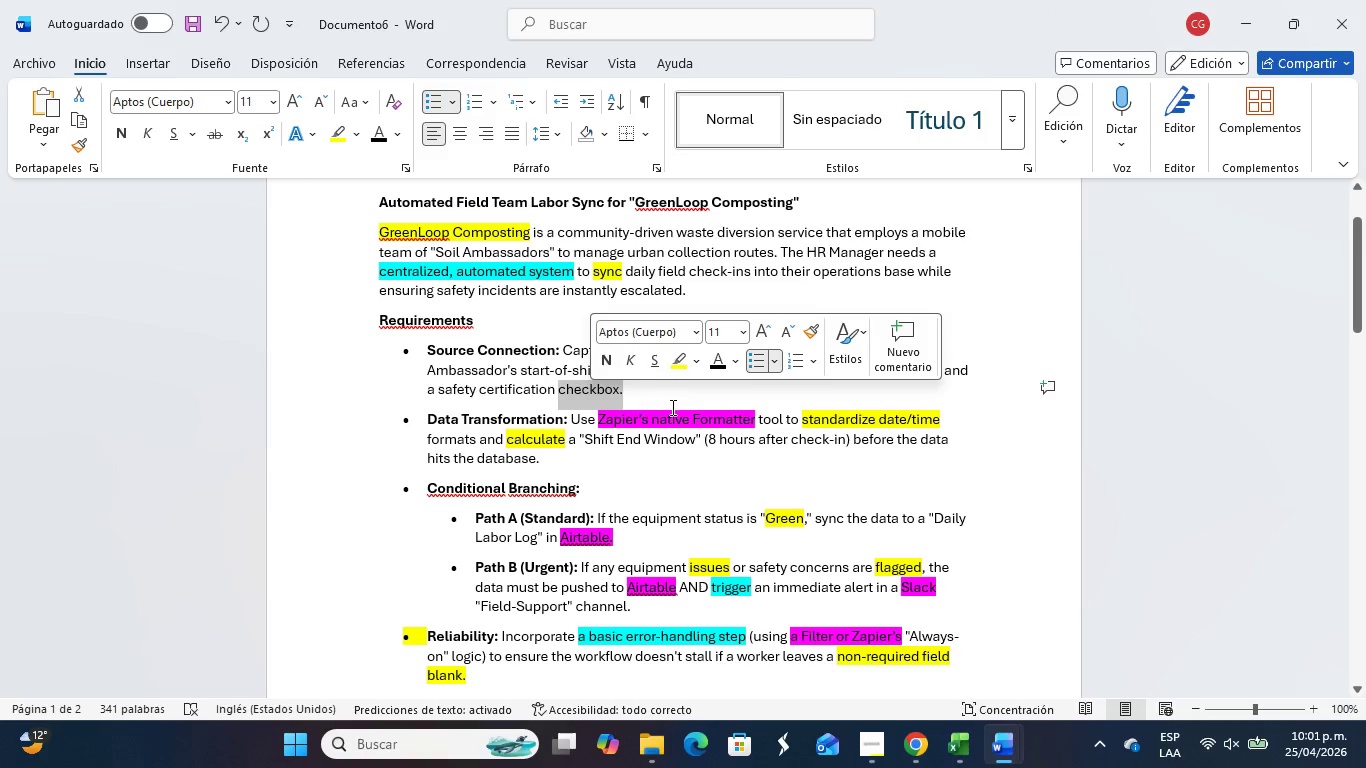 
left_click([671, 407])
 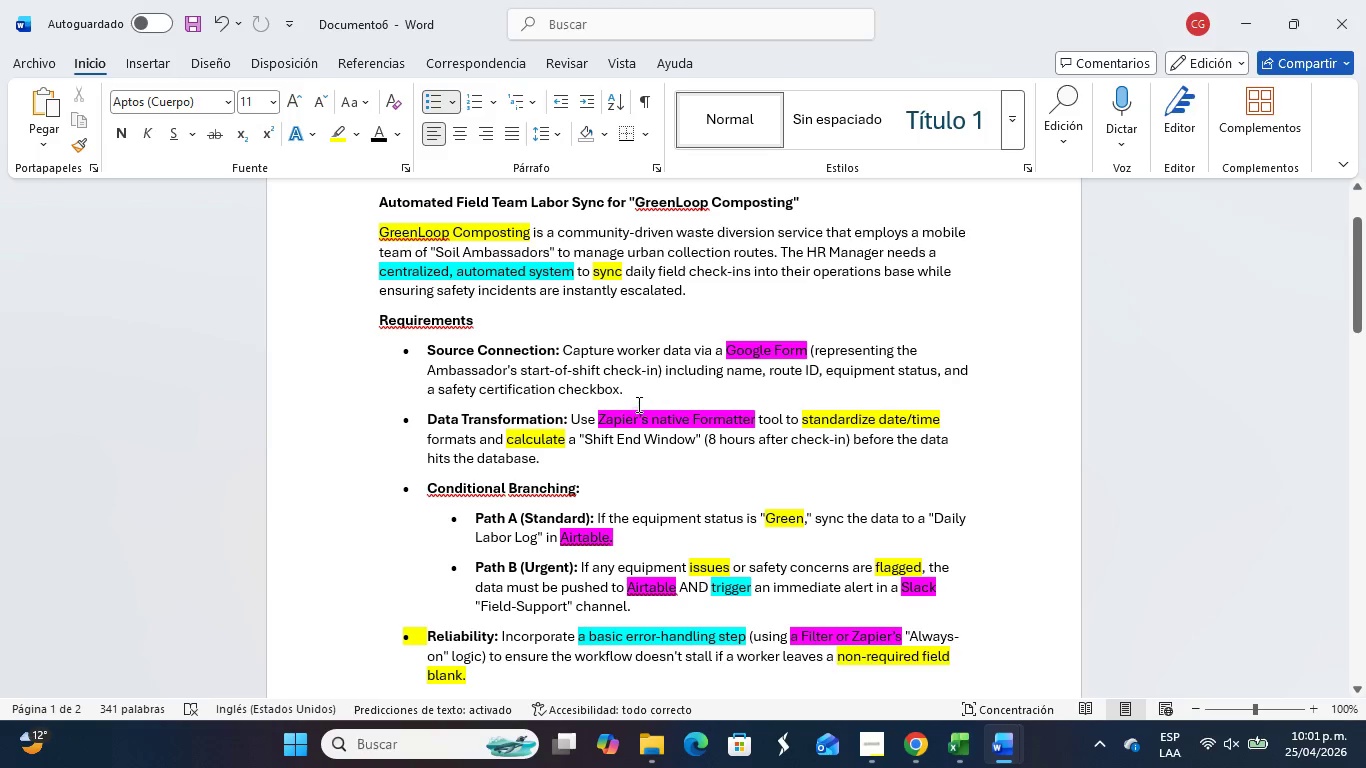 
wait(12.56)
 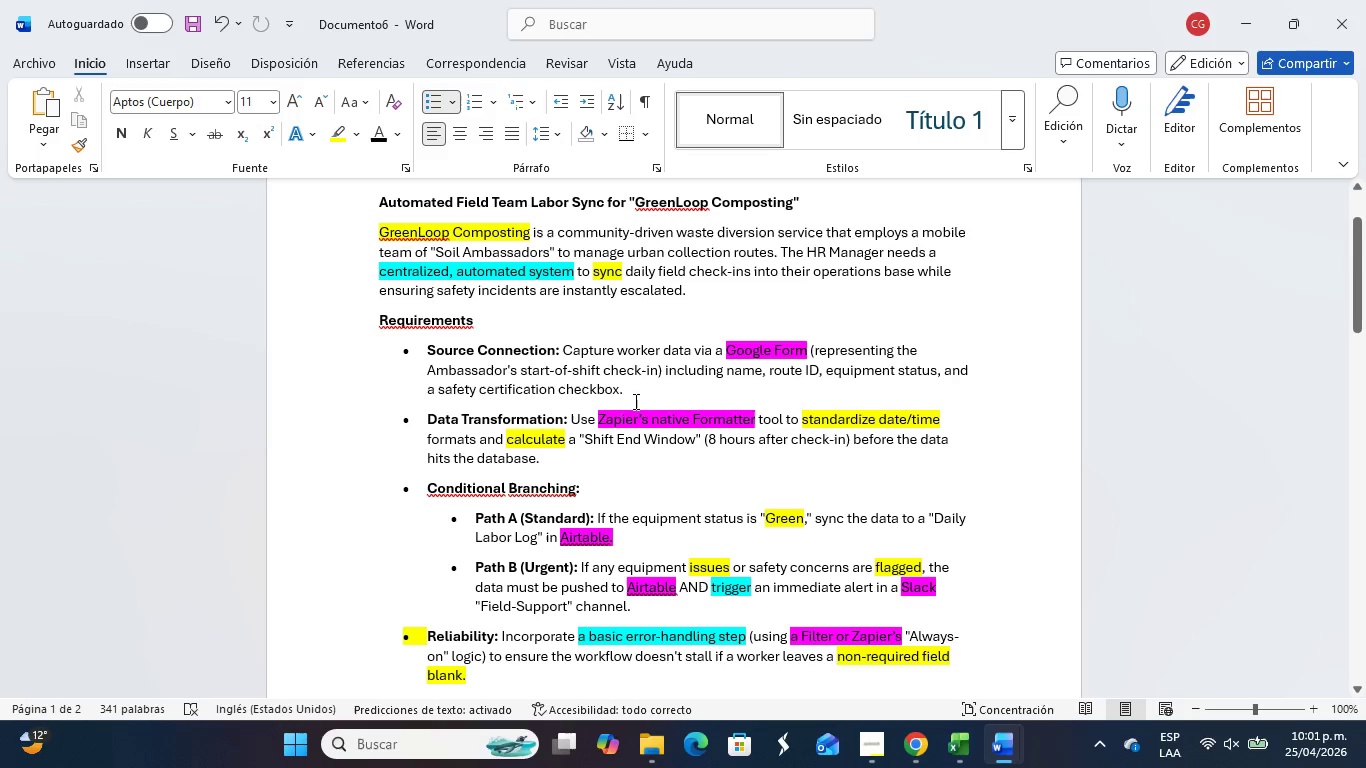 
key(Alt+Tab)
 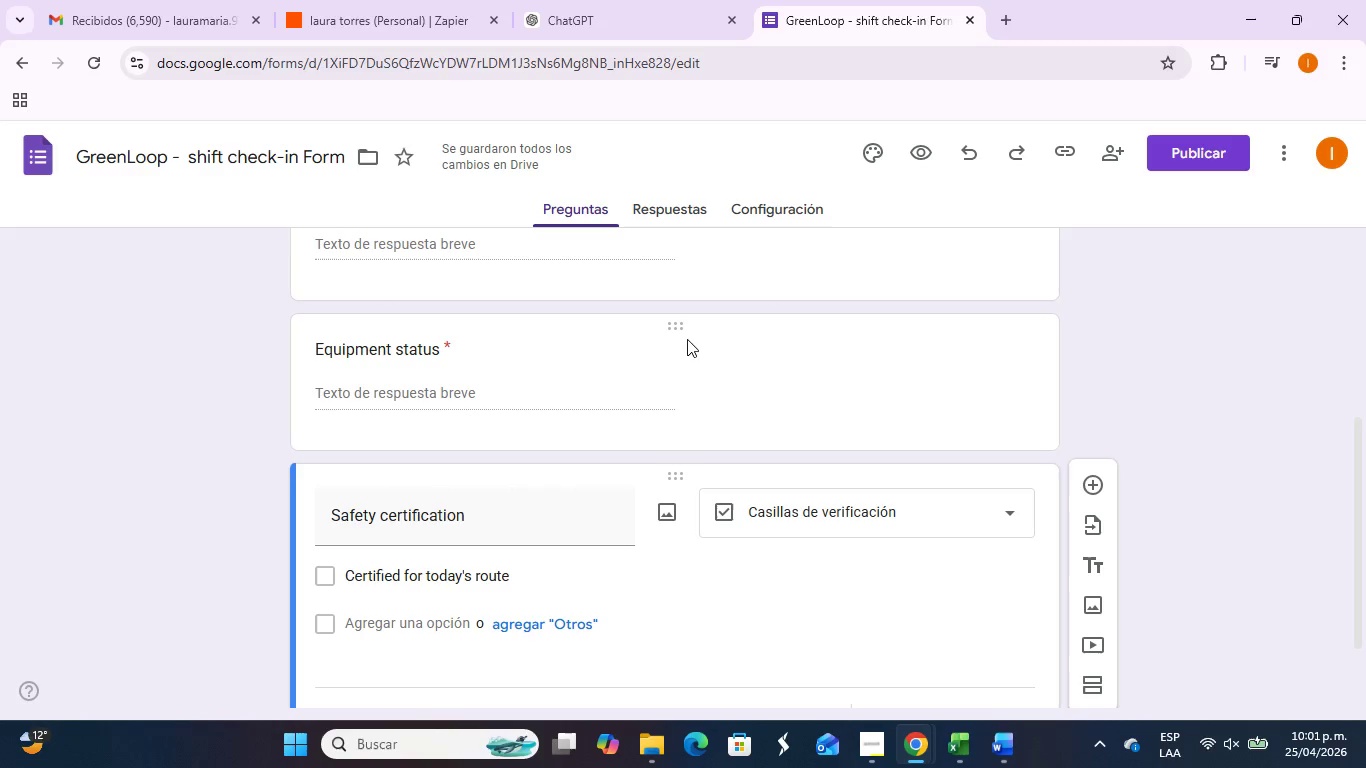 
wait(8.36)
 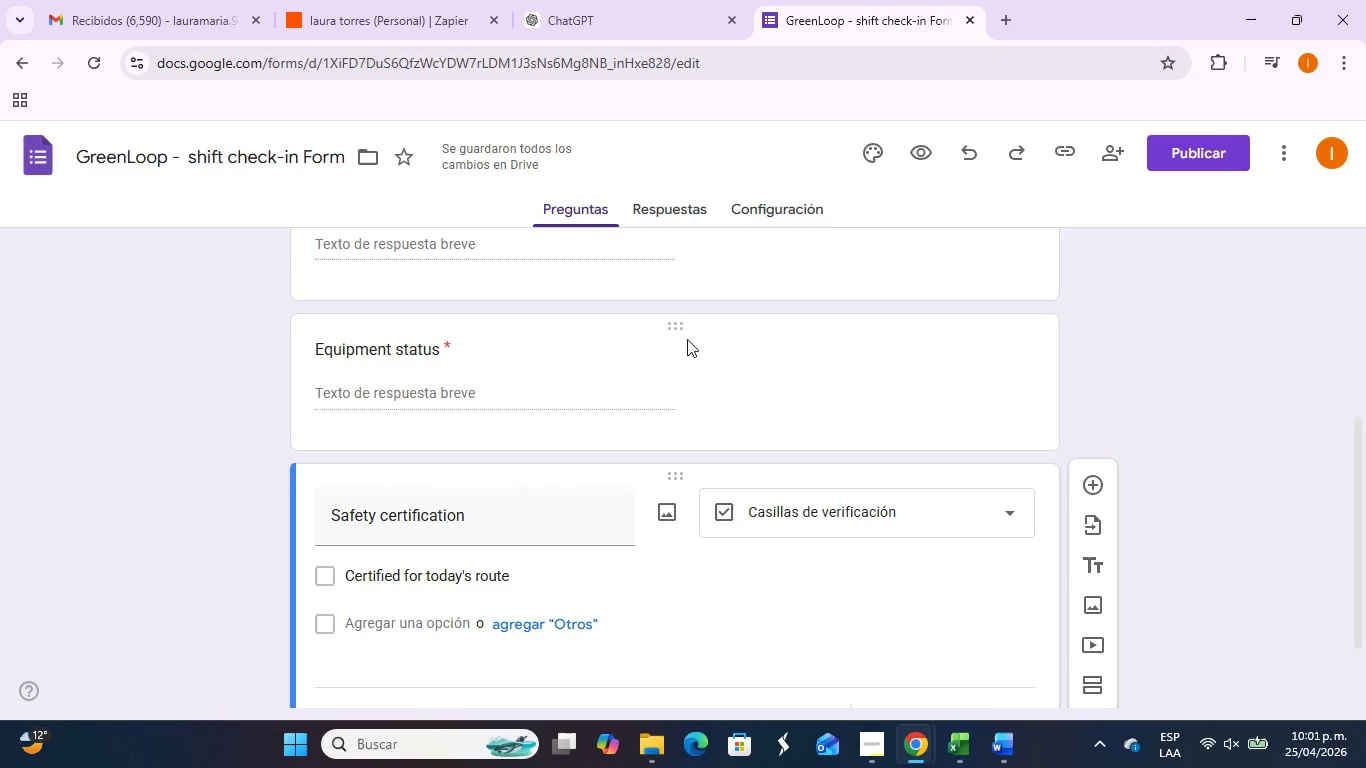 
left_click_drag(start_coordinate=[1221, 378], to_coordinate=[1226, 375])
 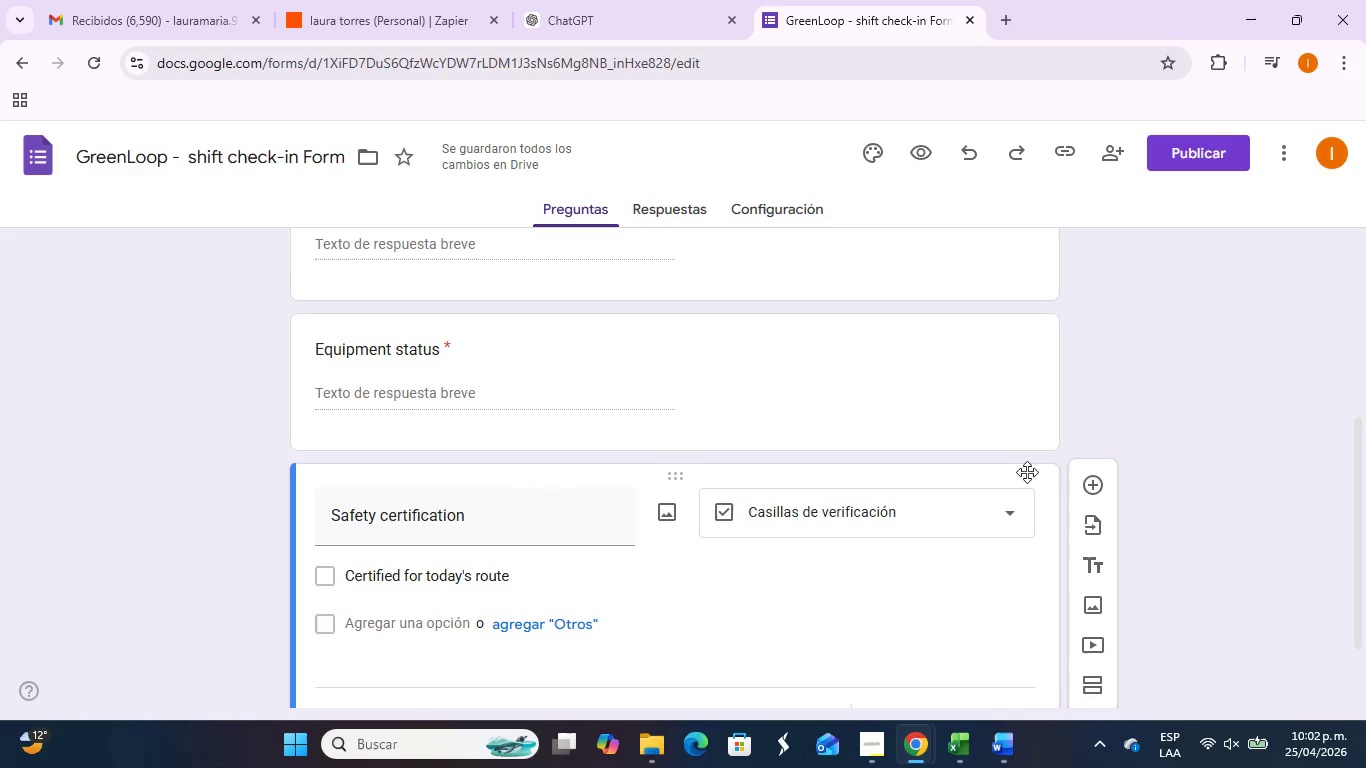 
scroll: coordinate [1016, 480], scroll_direction: down, amount: 1.0
 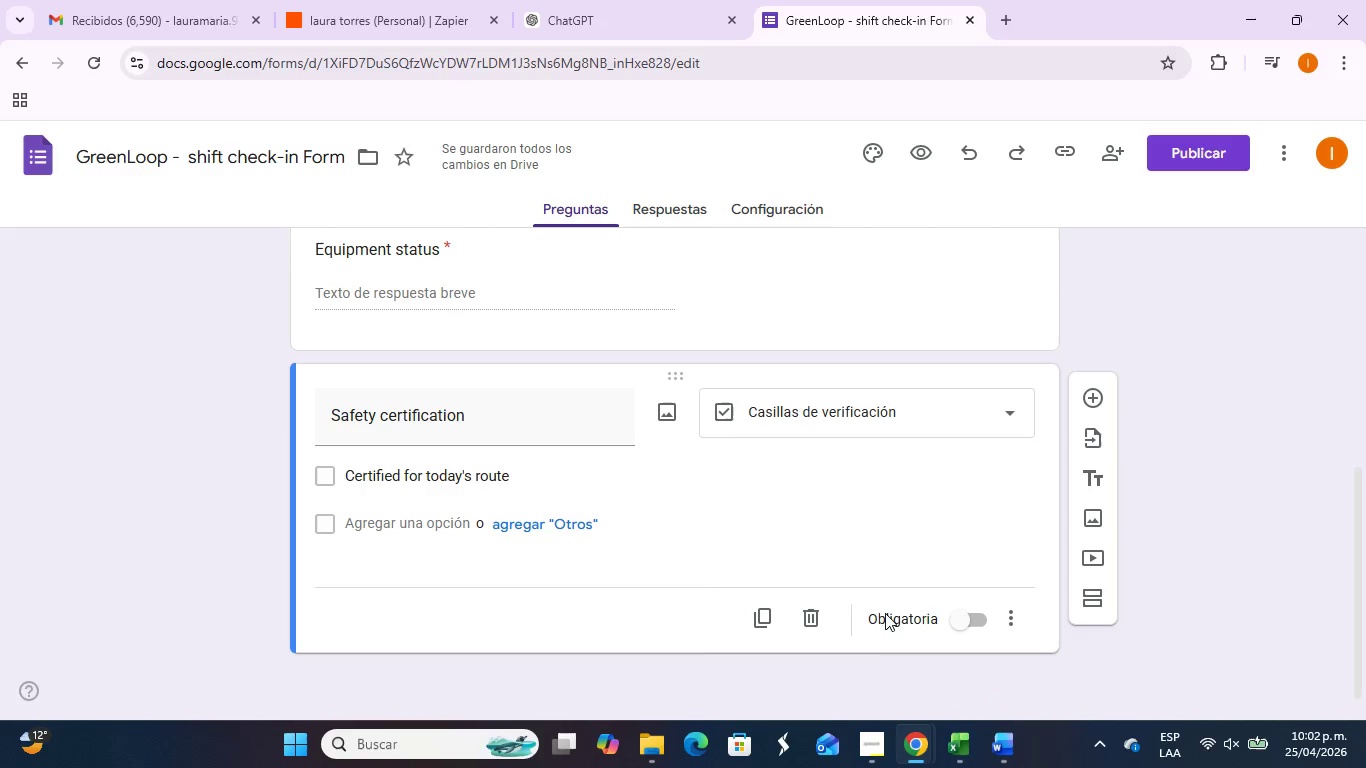 
scroll: coordinate [583, 483], scroll_direction: up, amount: 4.0
 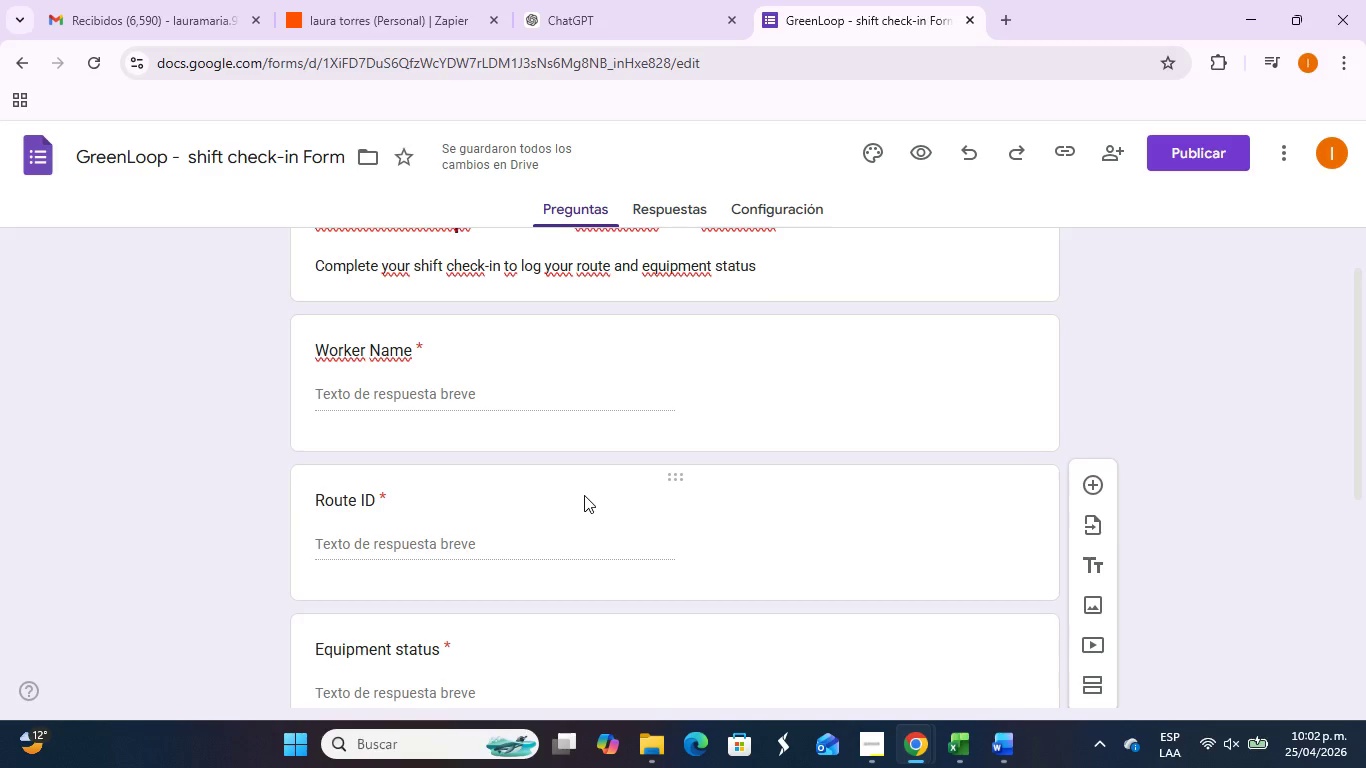 
scroll: coordinate [585, 507], scroll_direction: down, amount: 1.0
 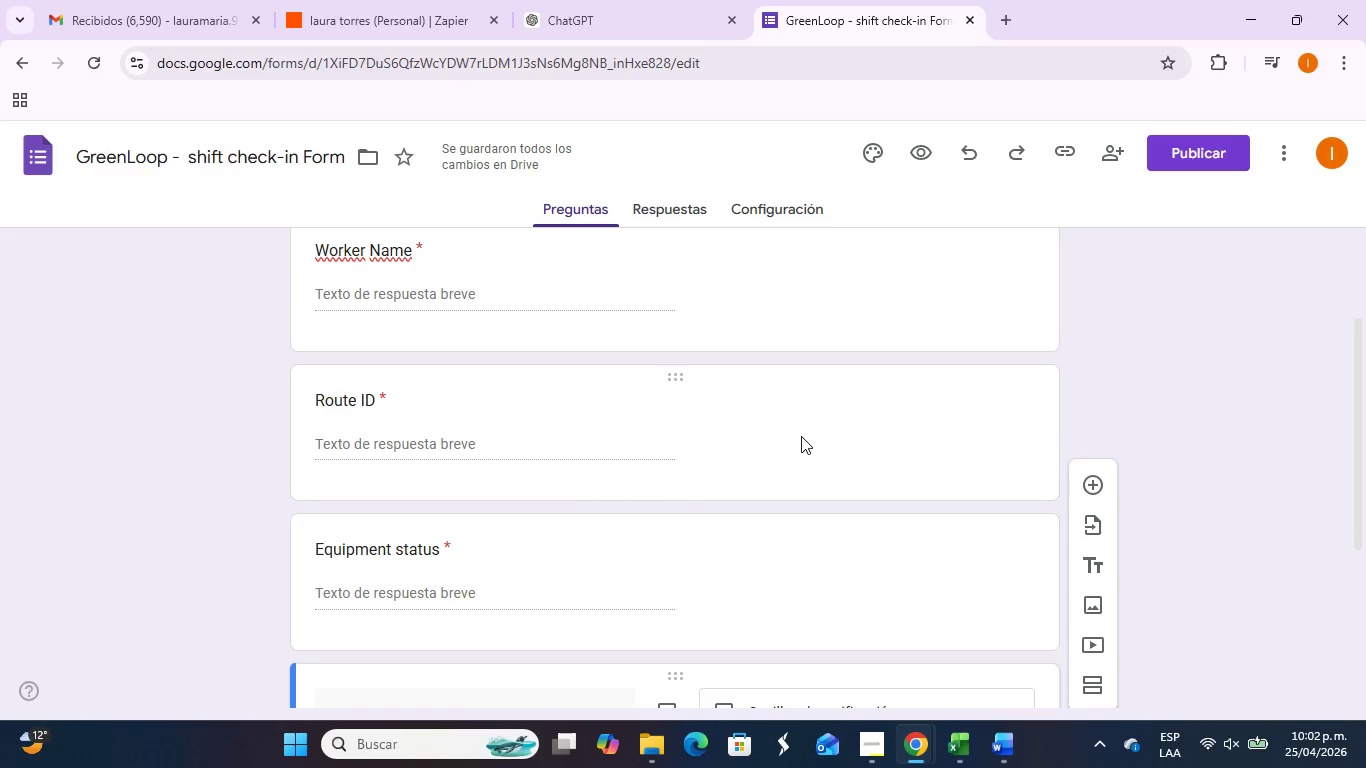 
left_click([801, 436])
 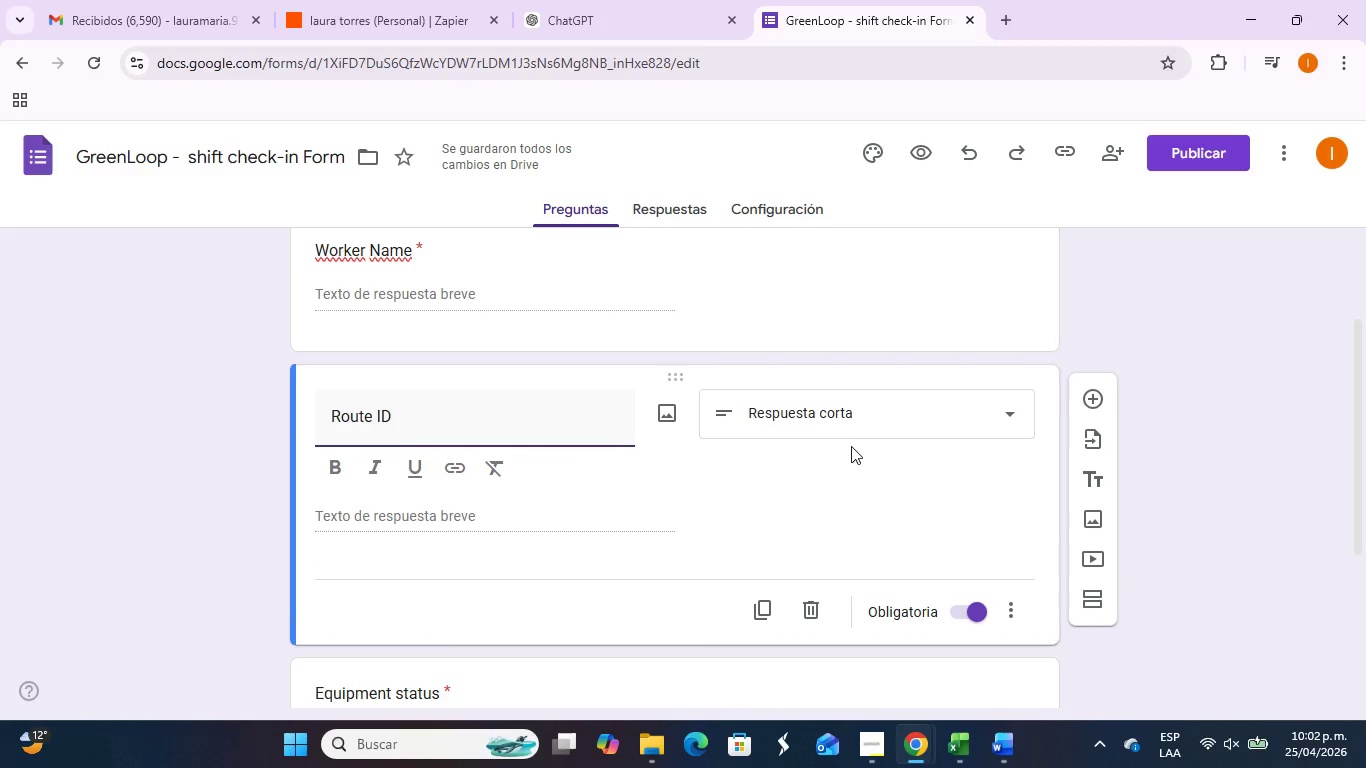 
left_click([1226, 440])
 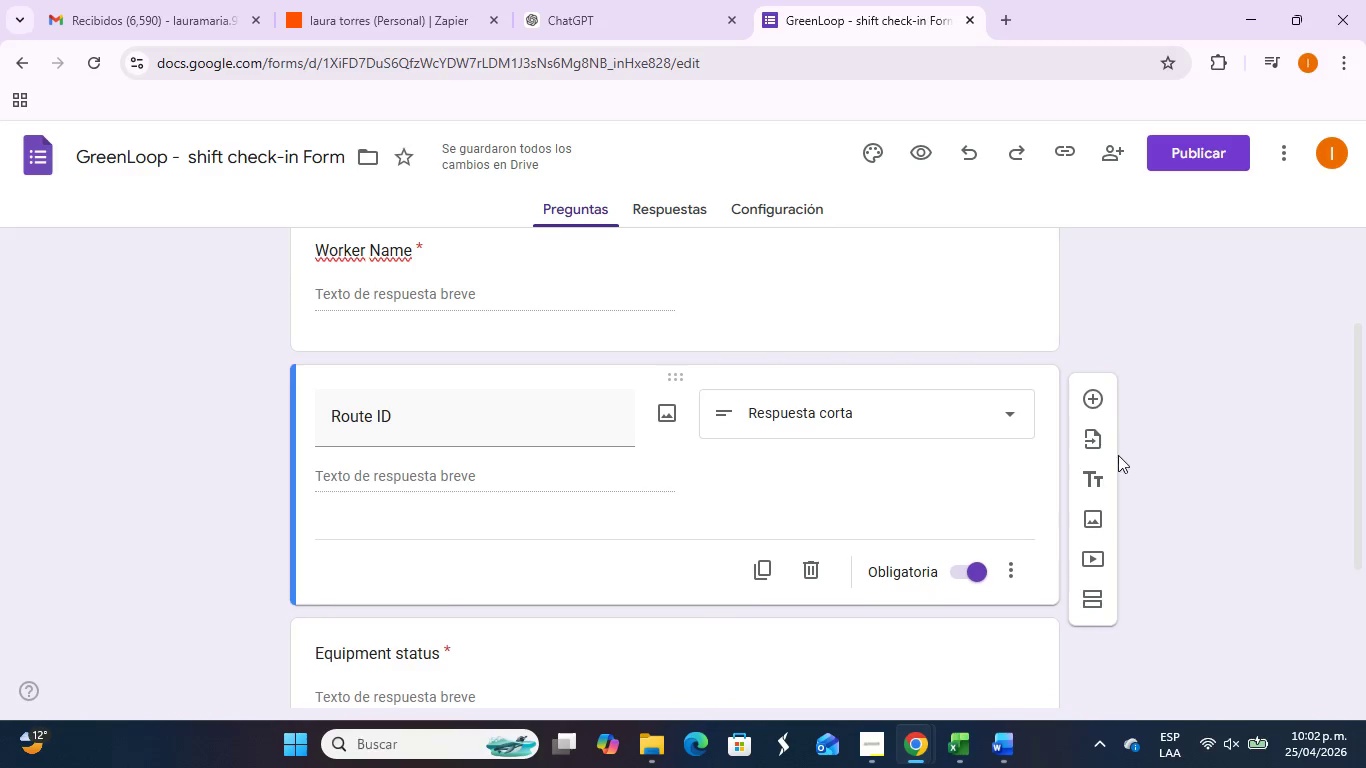 
scroll: coordinate [1099, 466], scroll_direction: down, amount: 3.0
 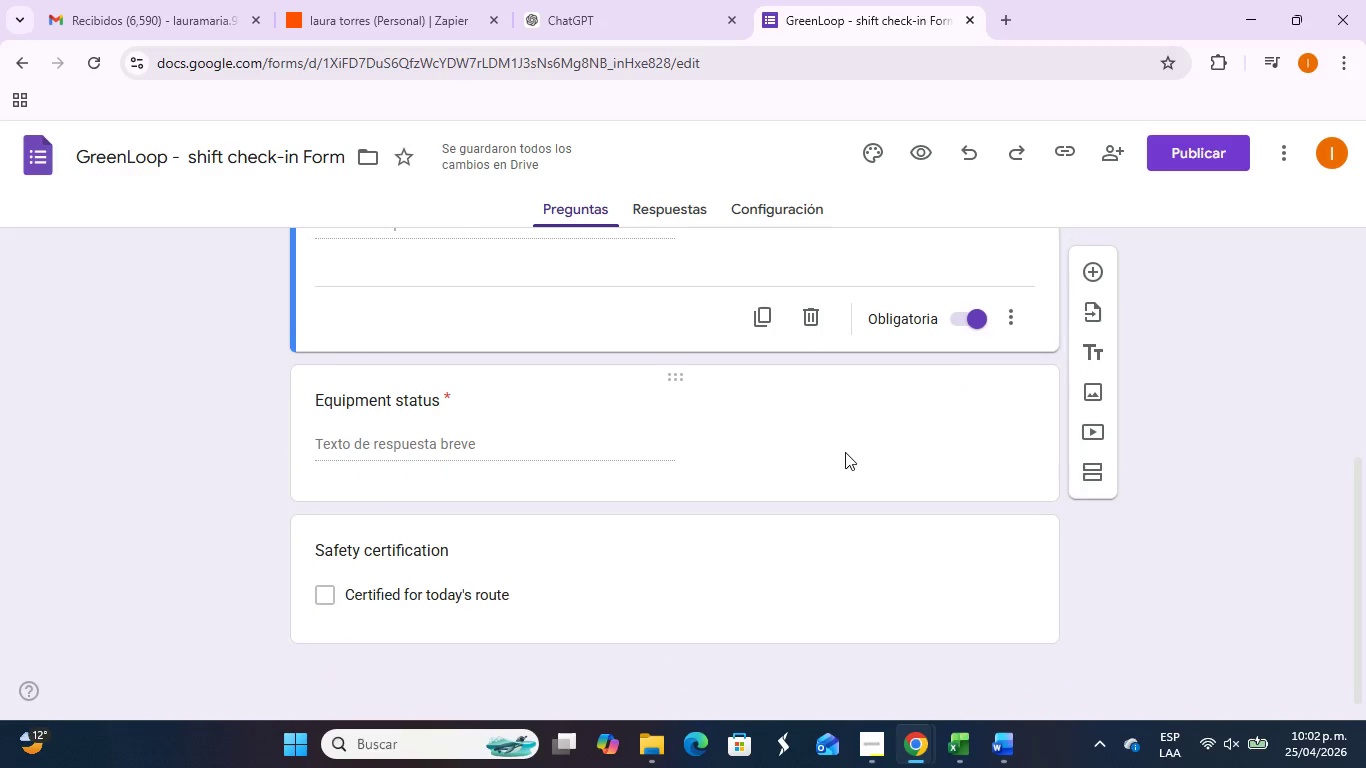 
left_click([845, 443])
 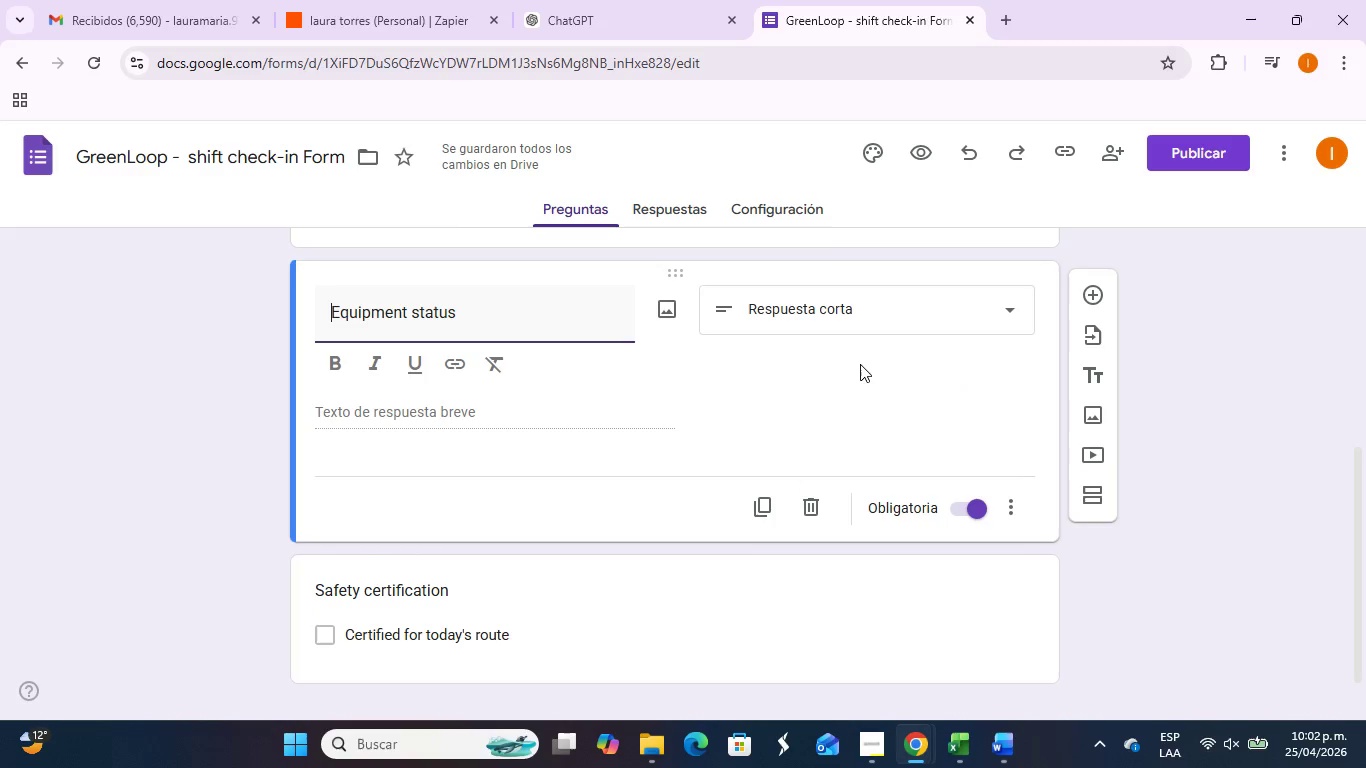 
key(X)
 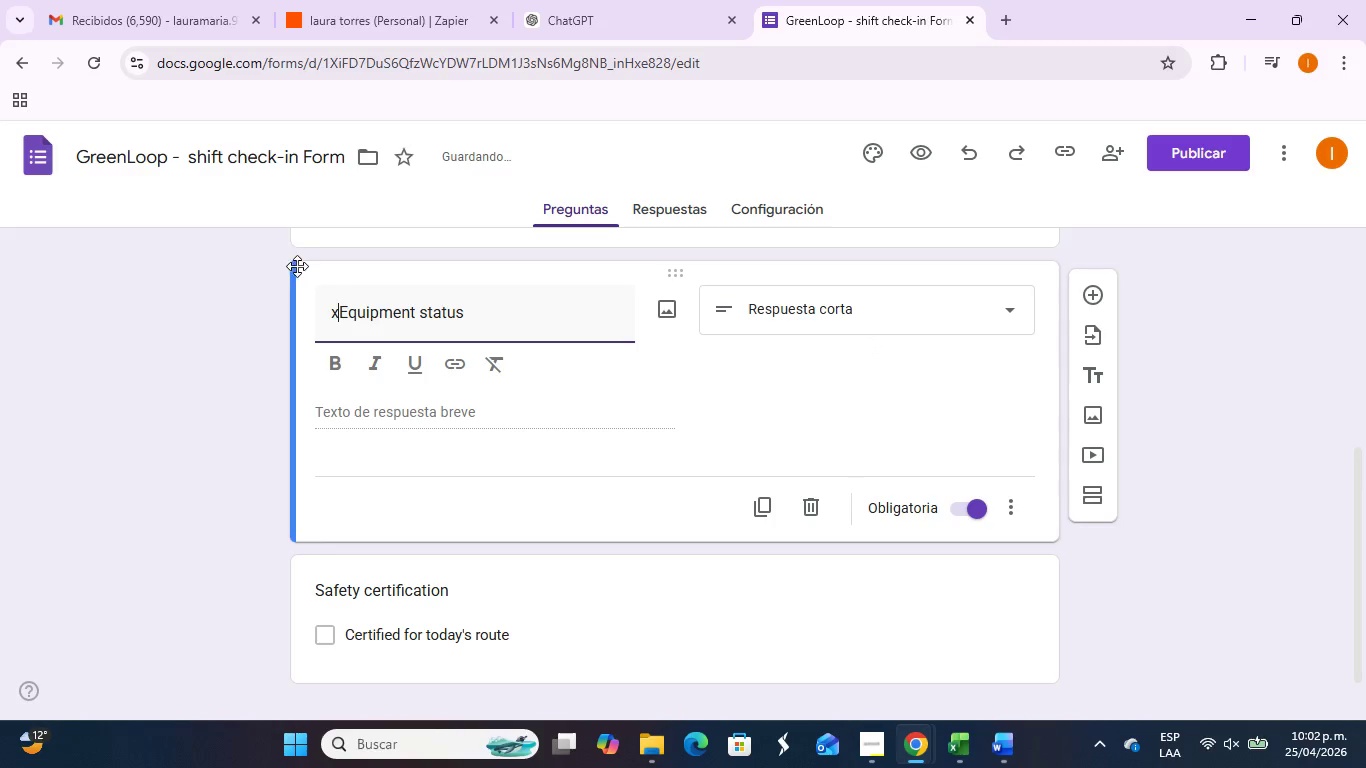 
key(Backspace)
 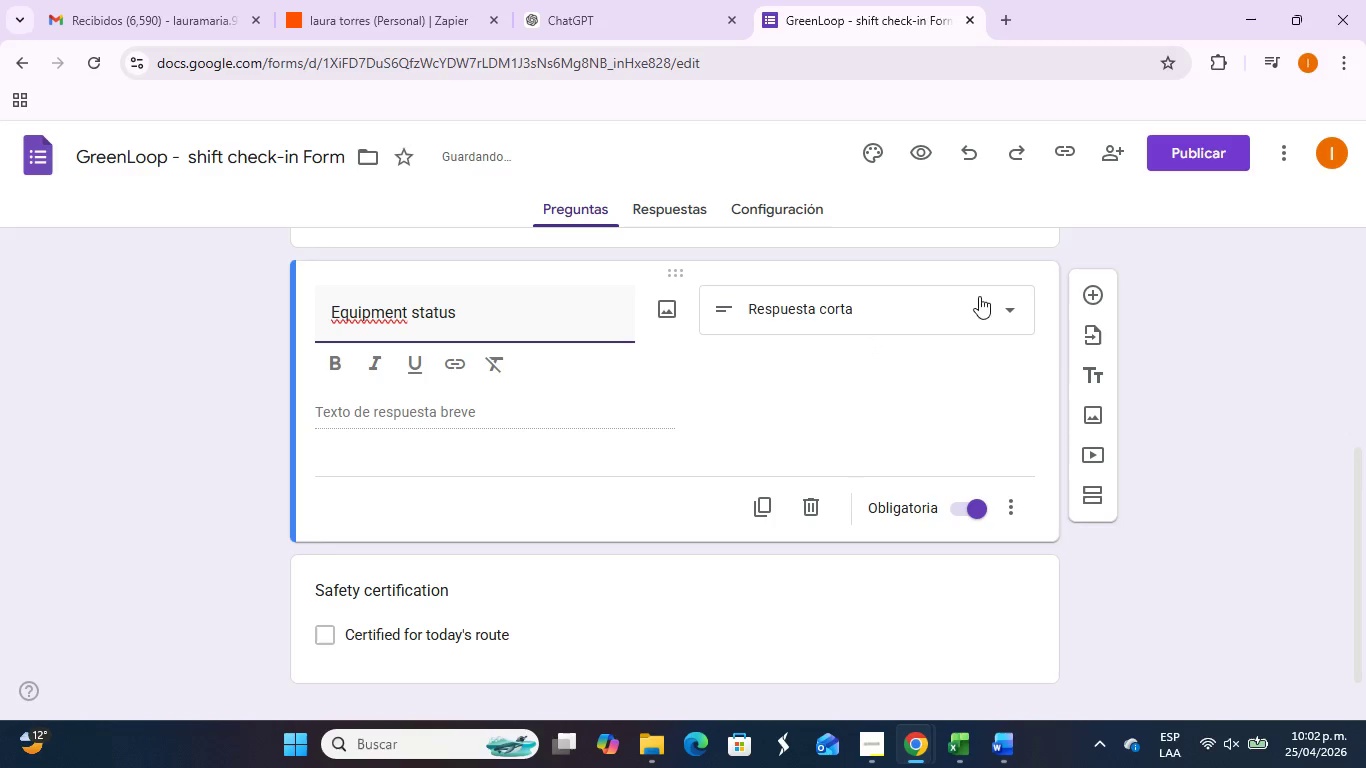 
key(Alt+Tab)
 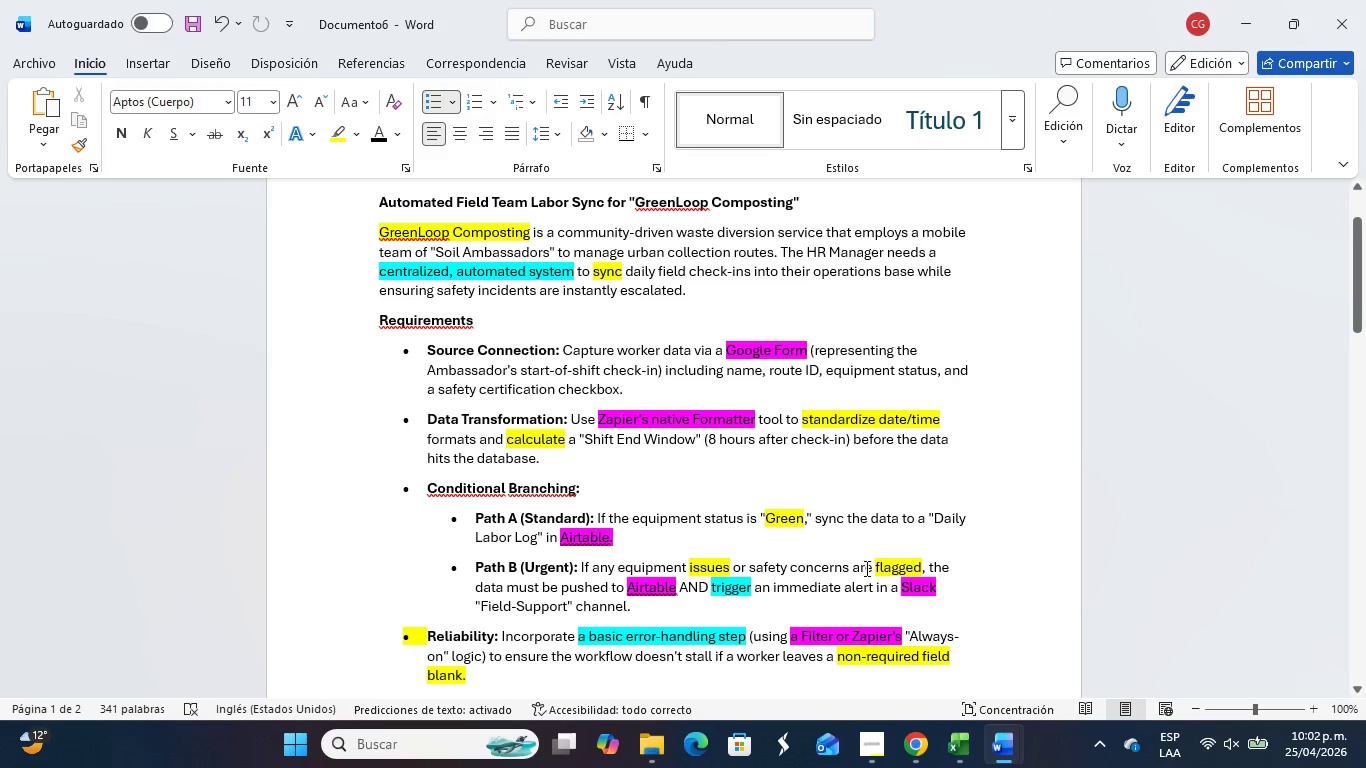 
wait(6.77)
 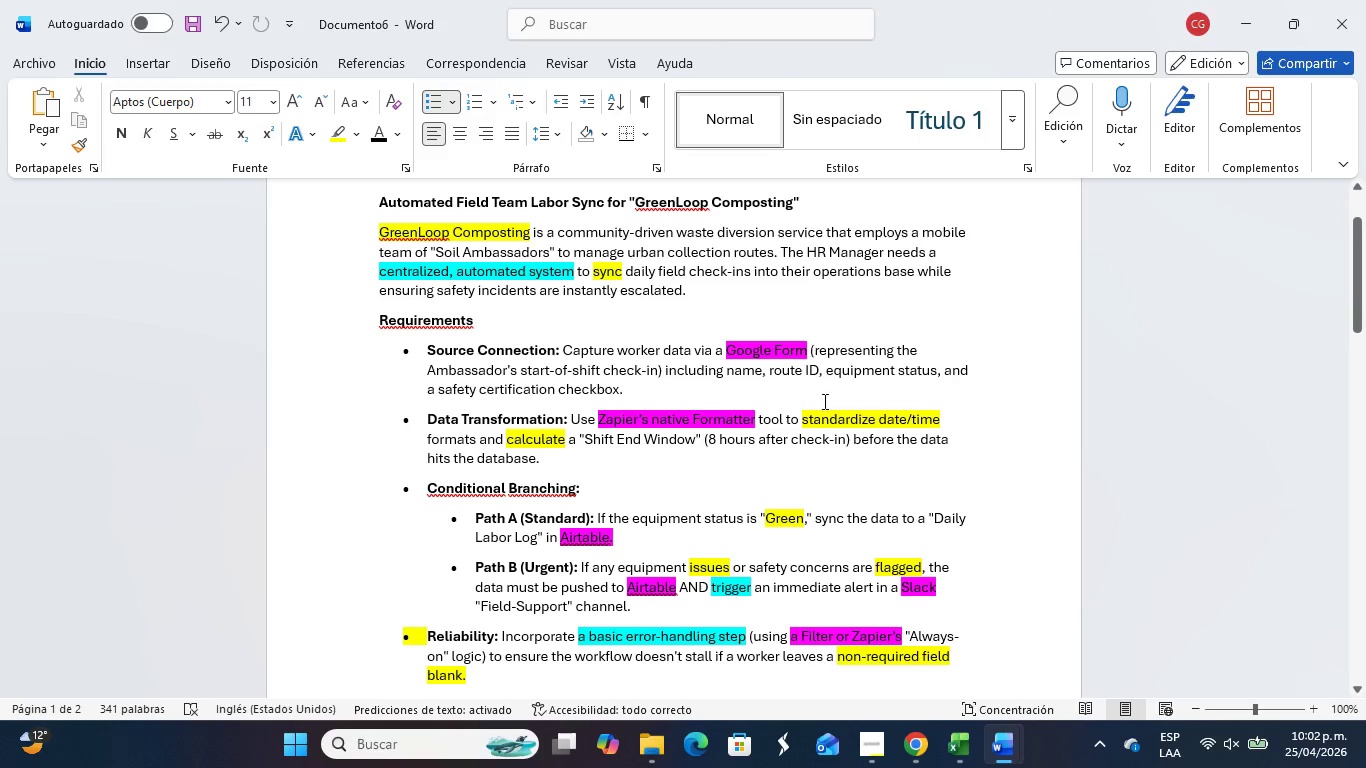 
key(Alt+Tab)
 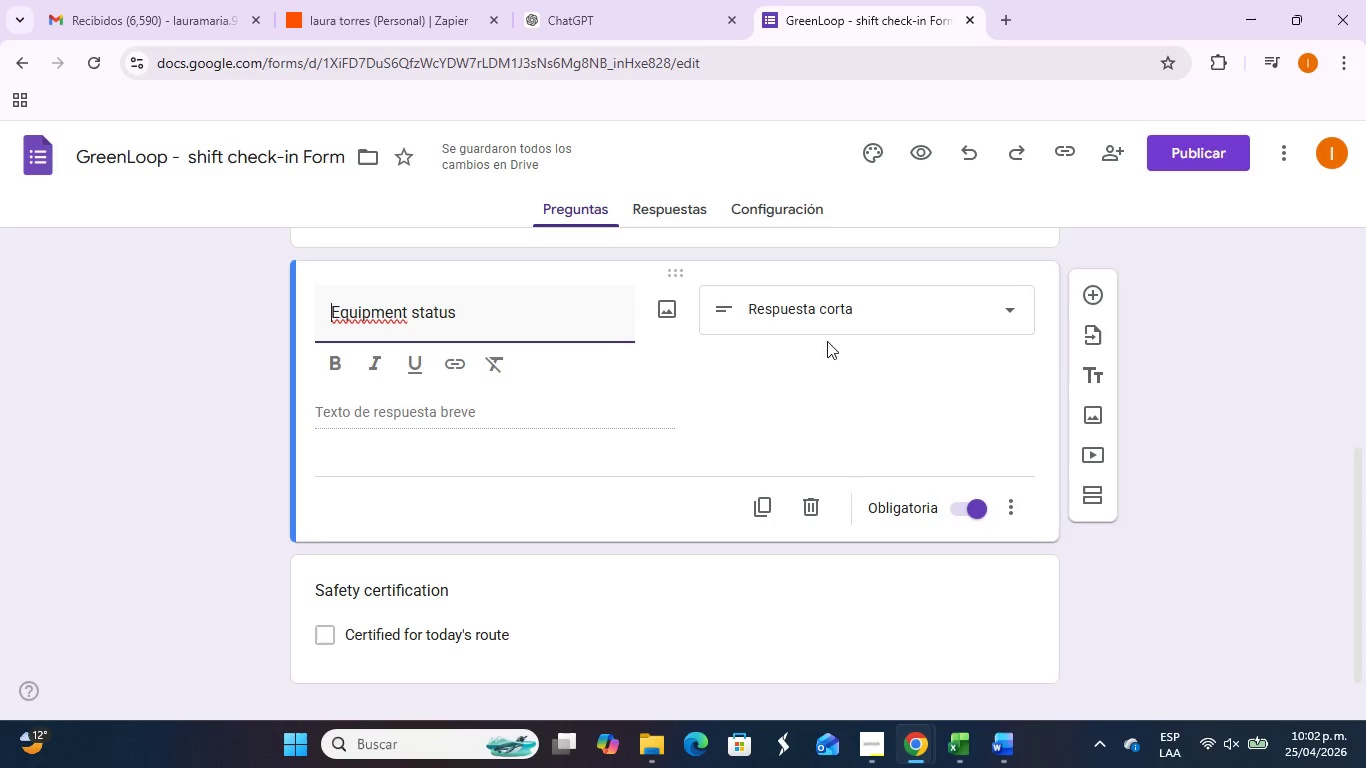 
left_click([838, 321])
 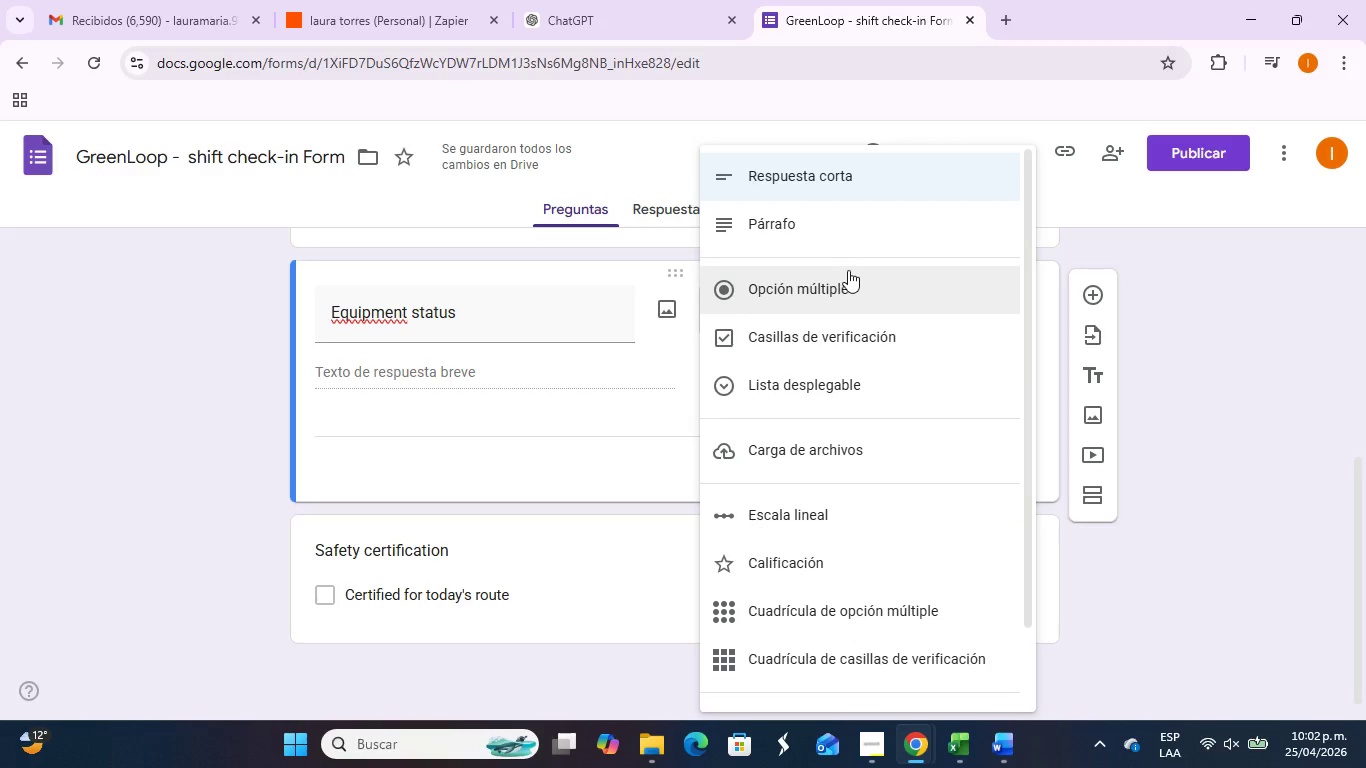 
left_click([847, 274])
 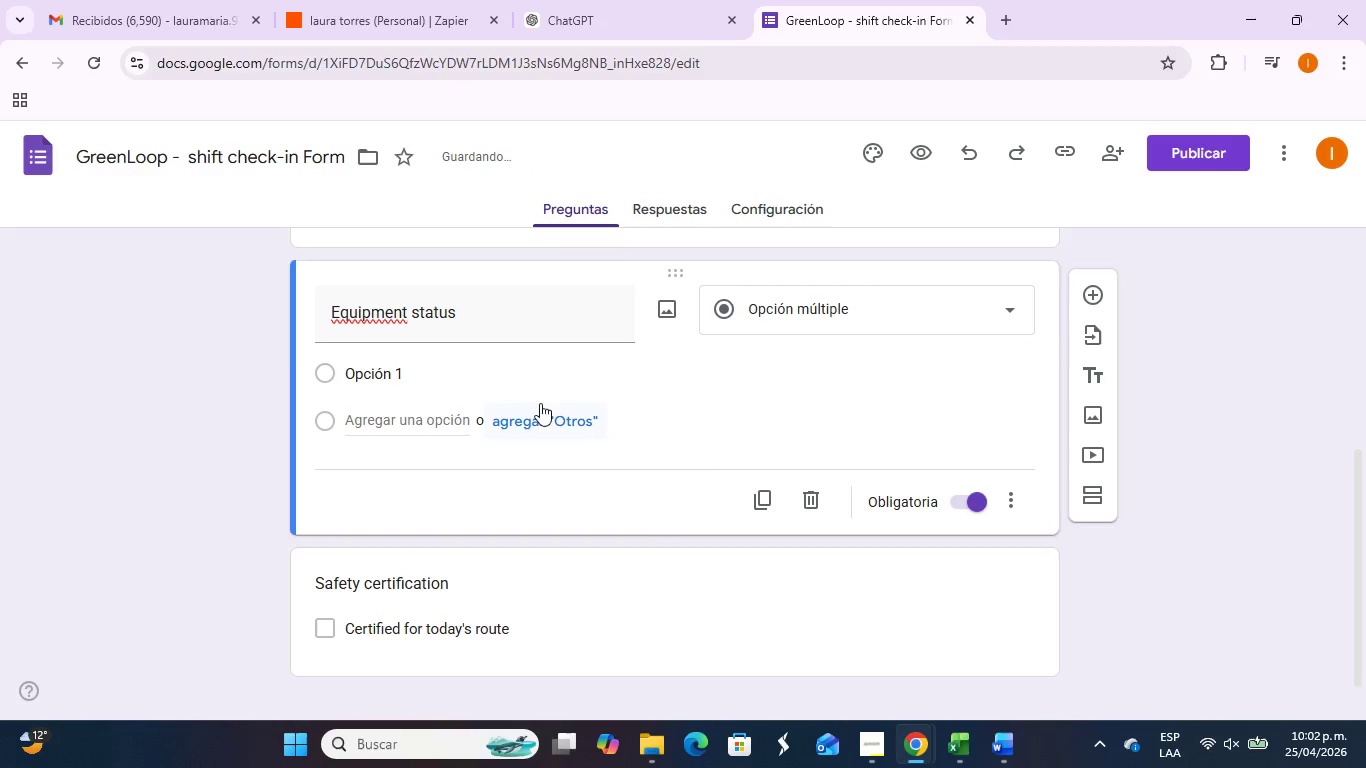 
left_click([536, 379])
 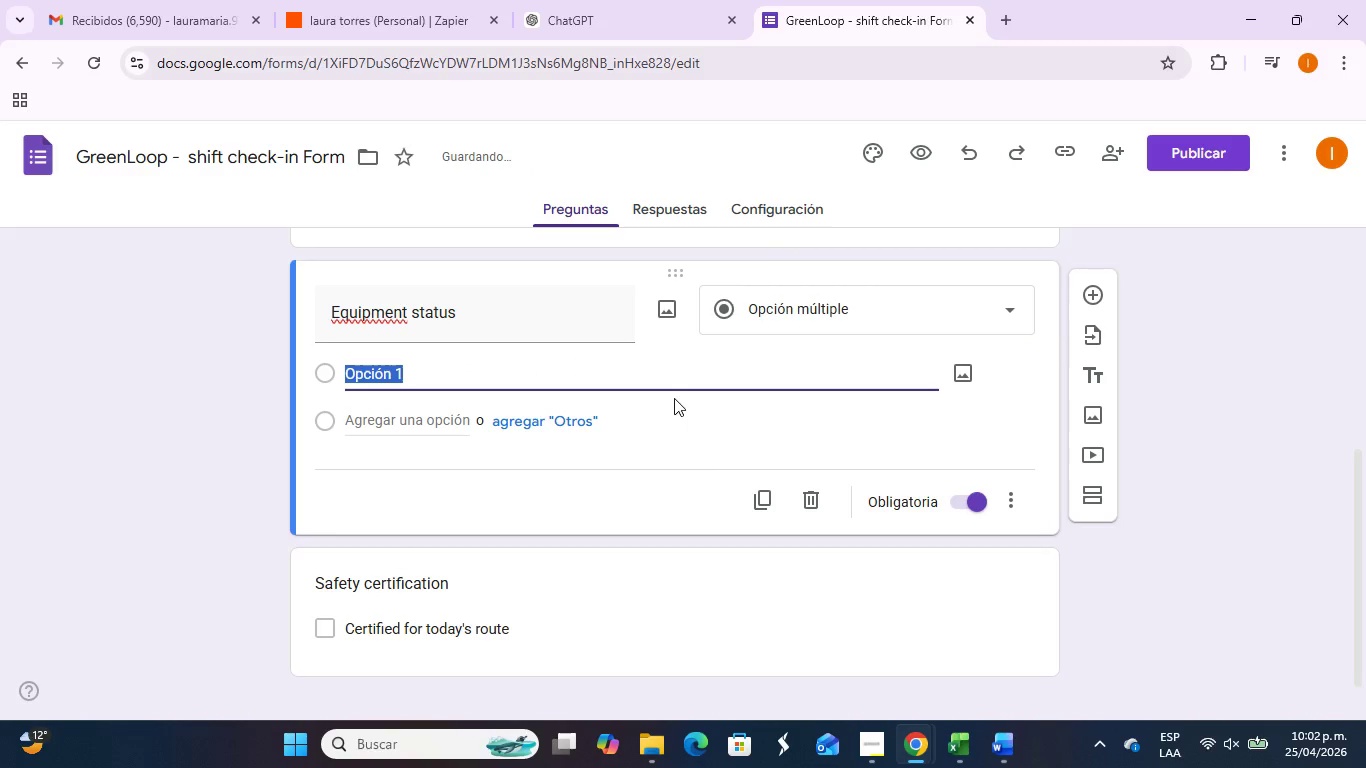 
type(Green)
 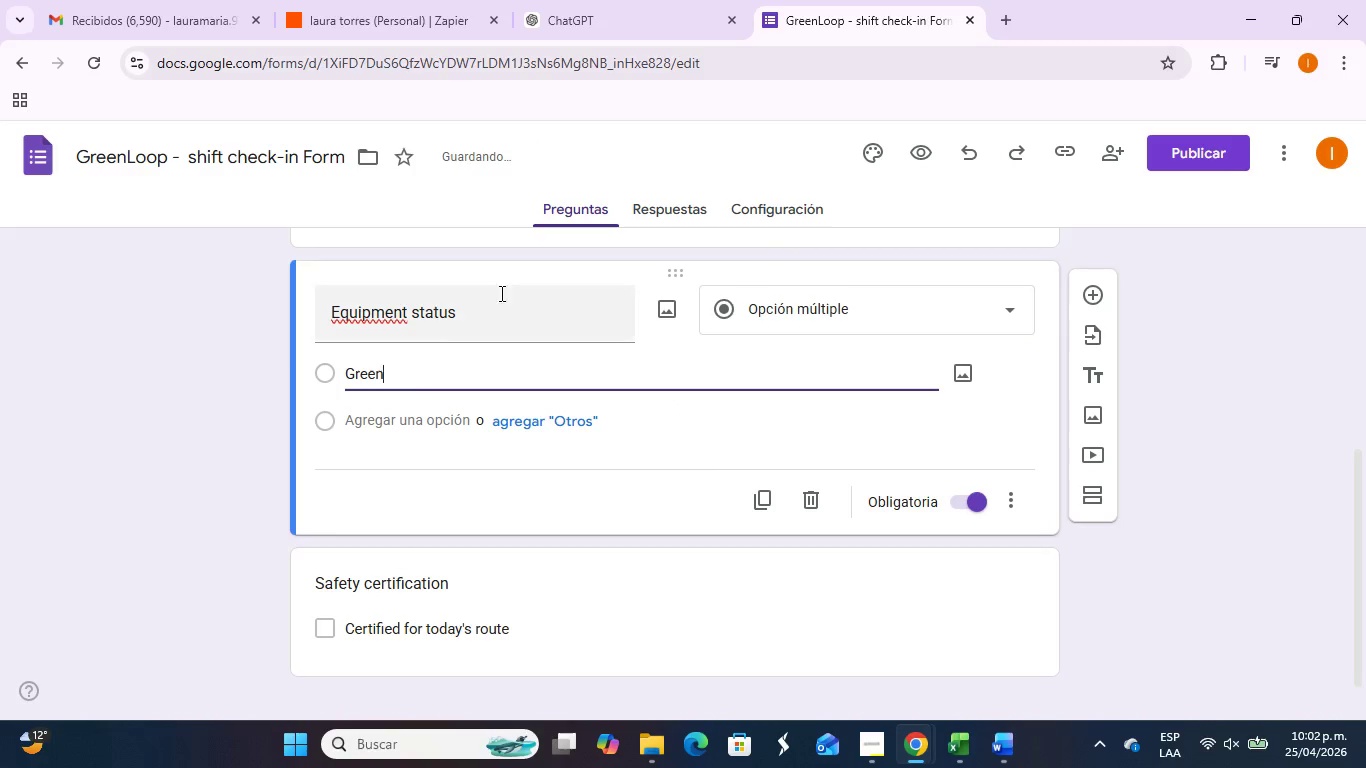 
left_click([402, 411])
 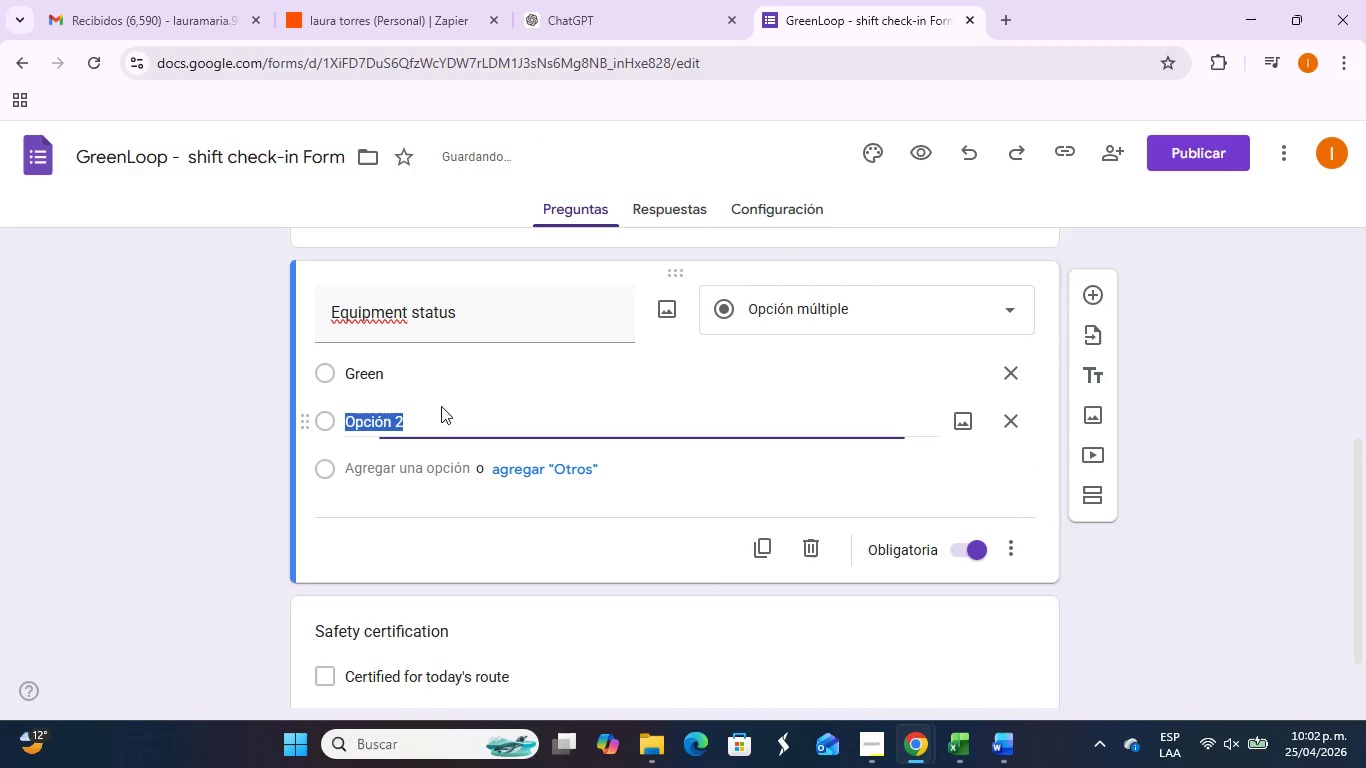 
key(Alt+AltLeft)
 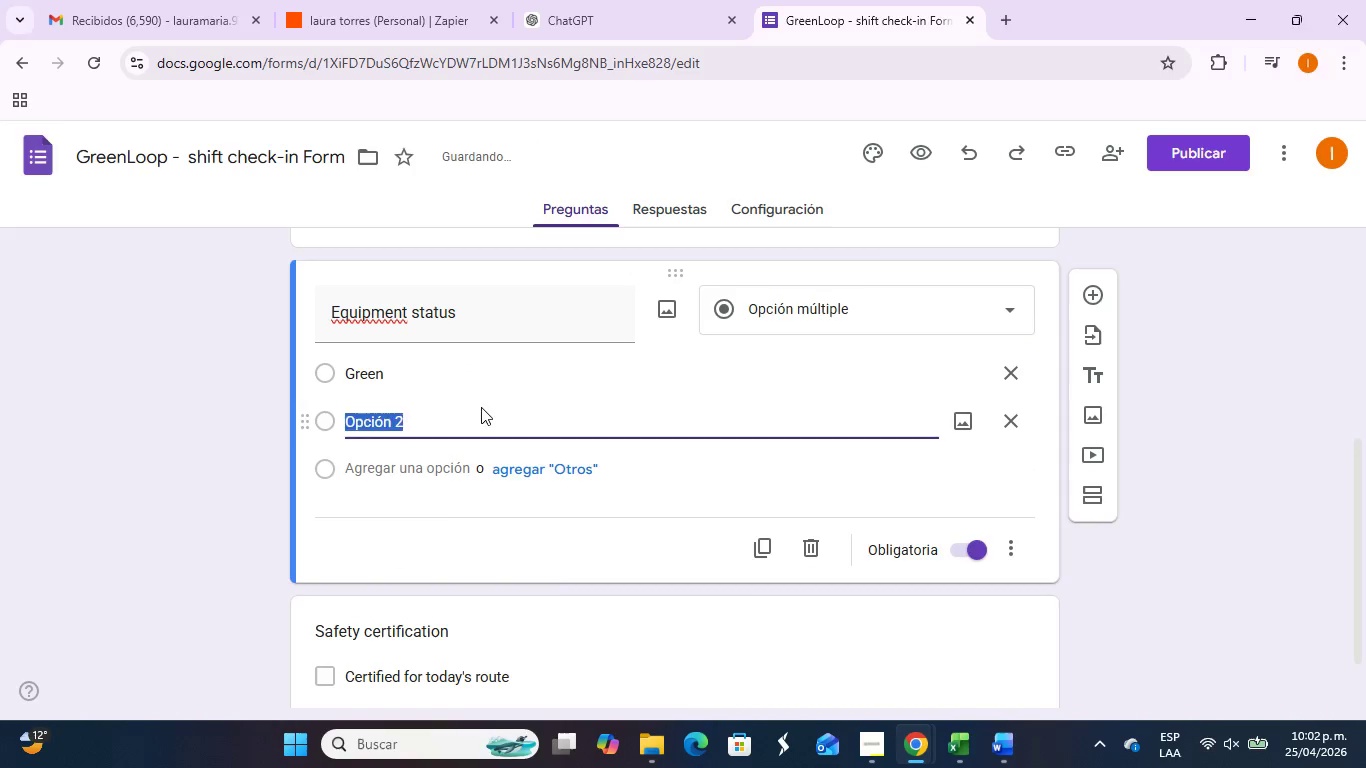 
key(Alt+Tab)
 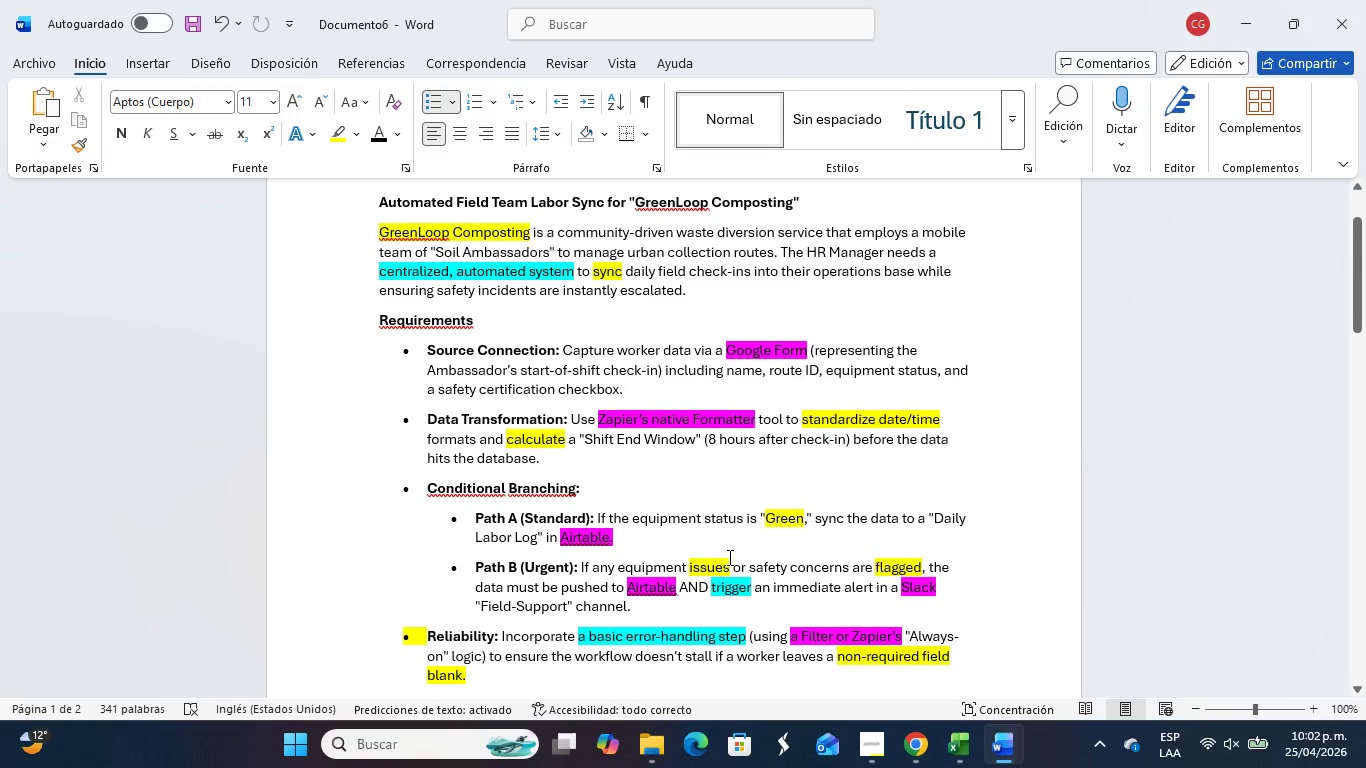 
key(Alt+Tab)
 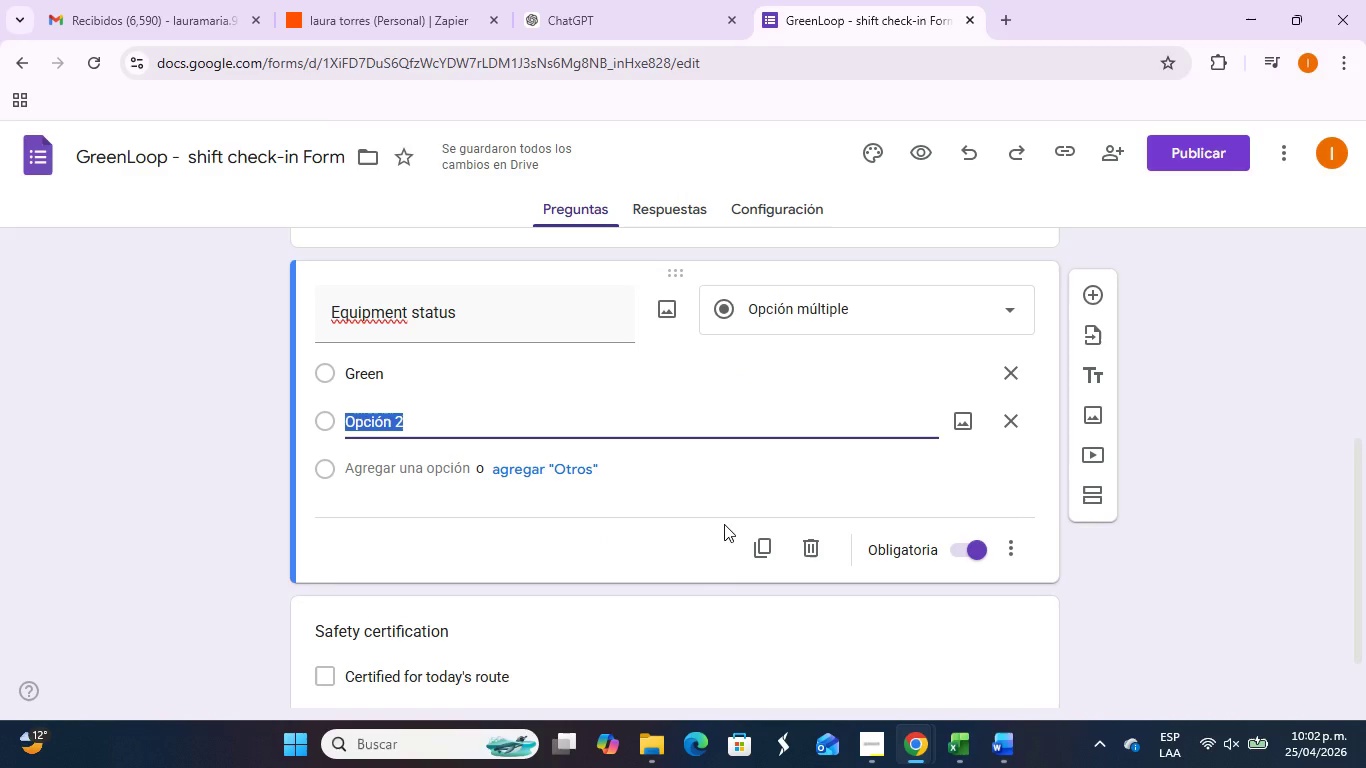 
type(Issue R)
key(Backspace)
type(Reported)
 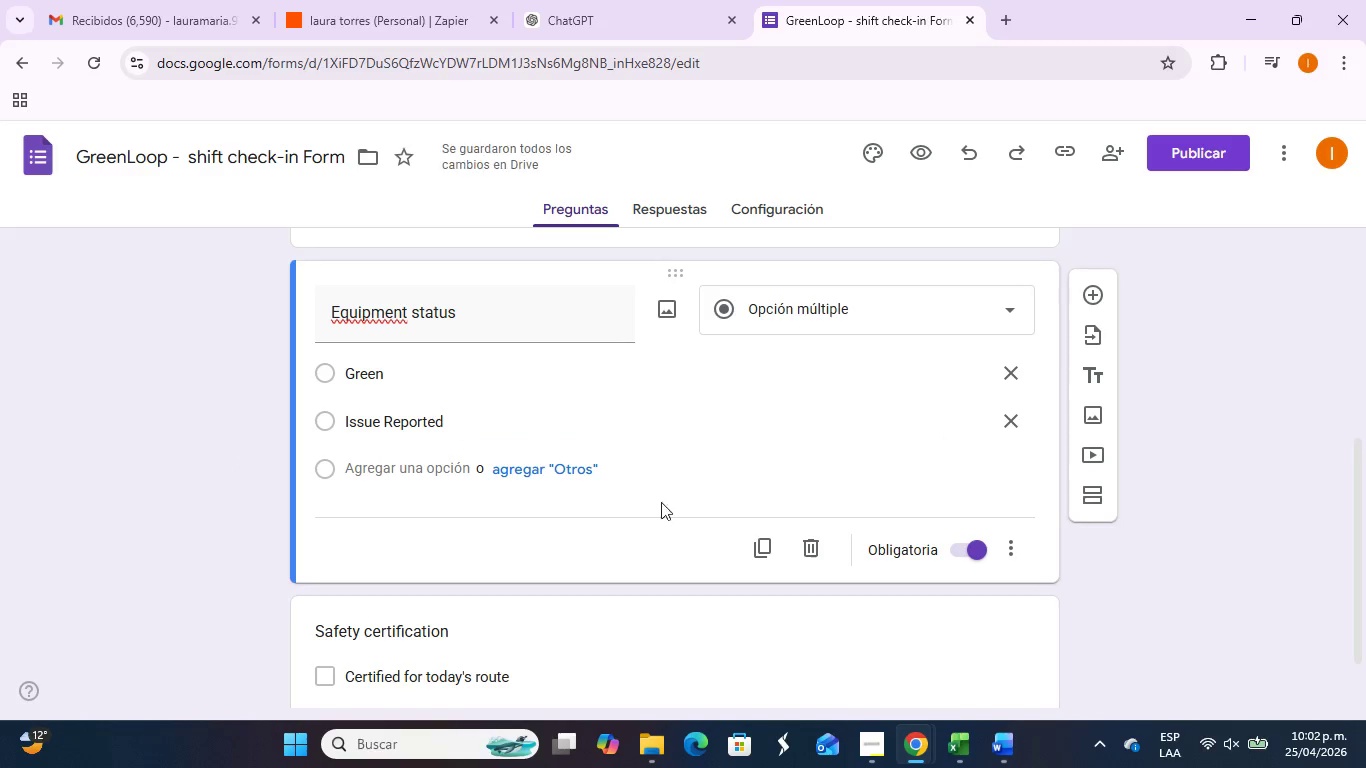 
scroll: coordinate [1119, 563], scroll_direction: down, amount: 2.0
 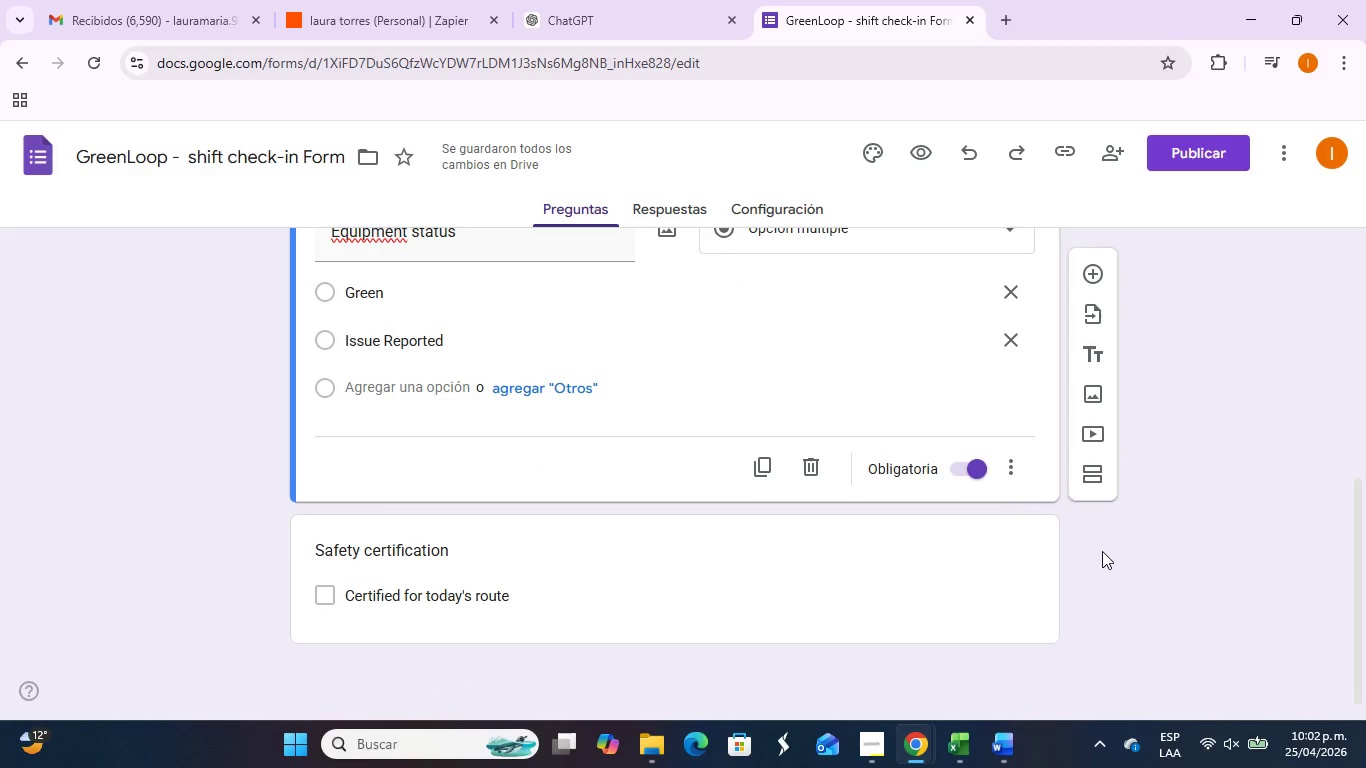 
scroll: coordinate [1101, 548], scroll_direction: up, amount: 3.0
 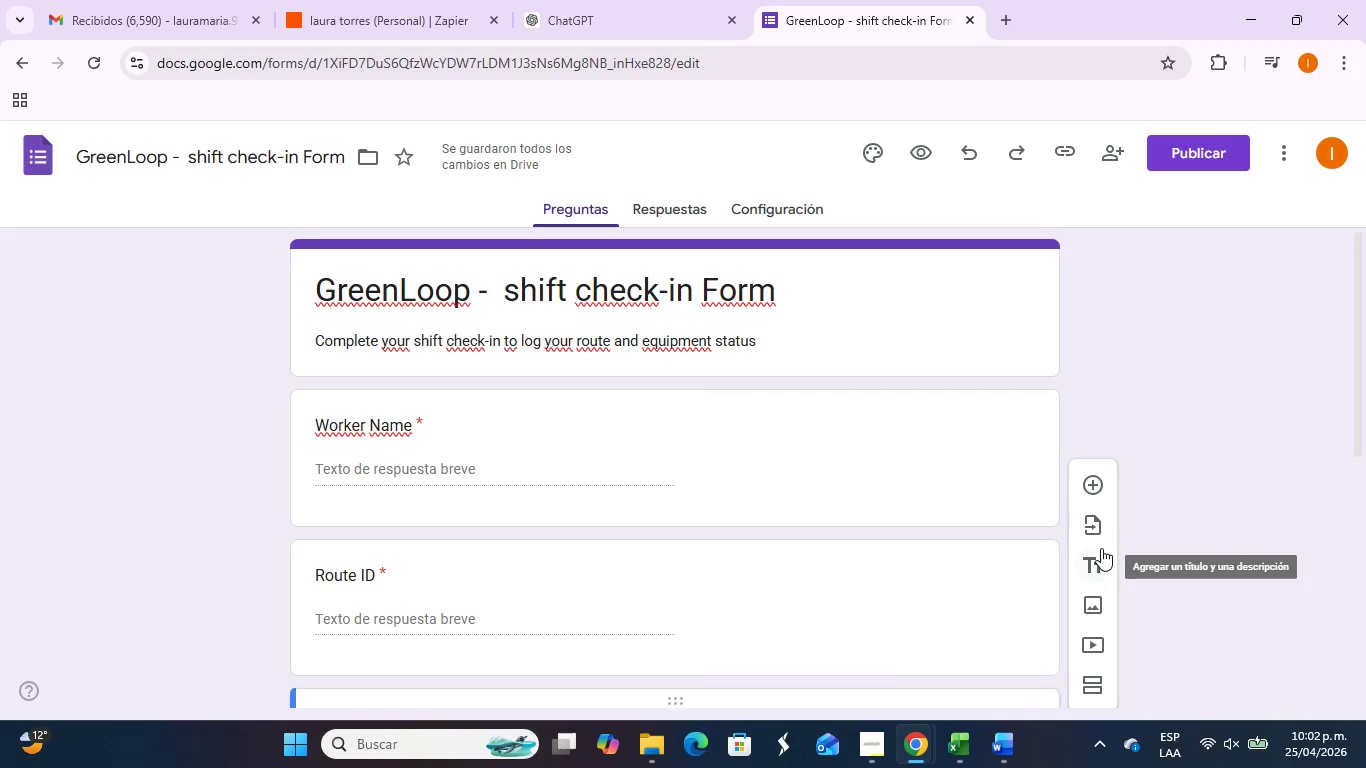 
left_click([1272, 496])
 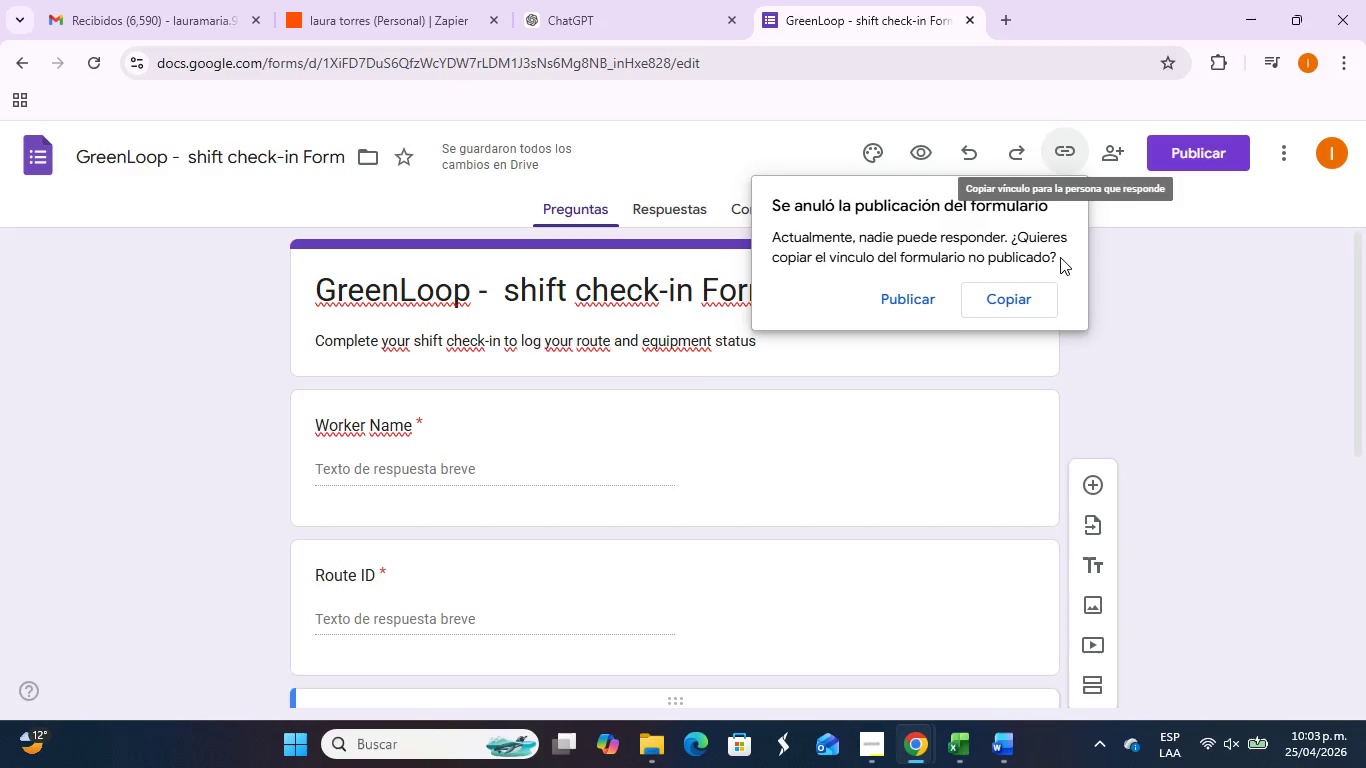 
left_click([929, 311])
 